 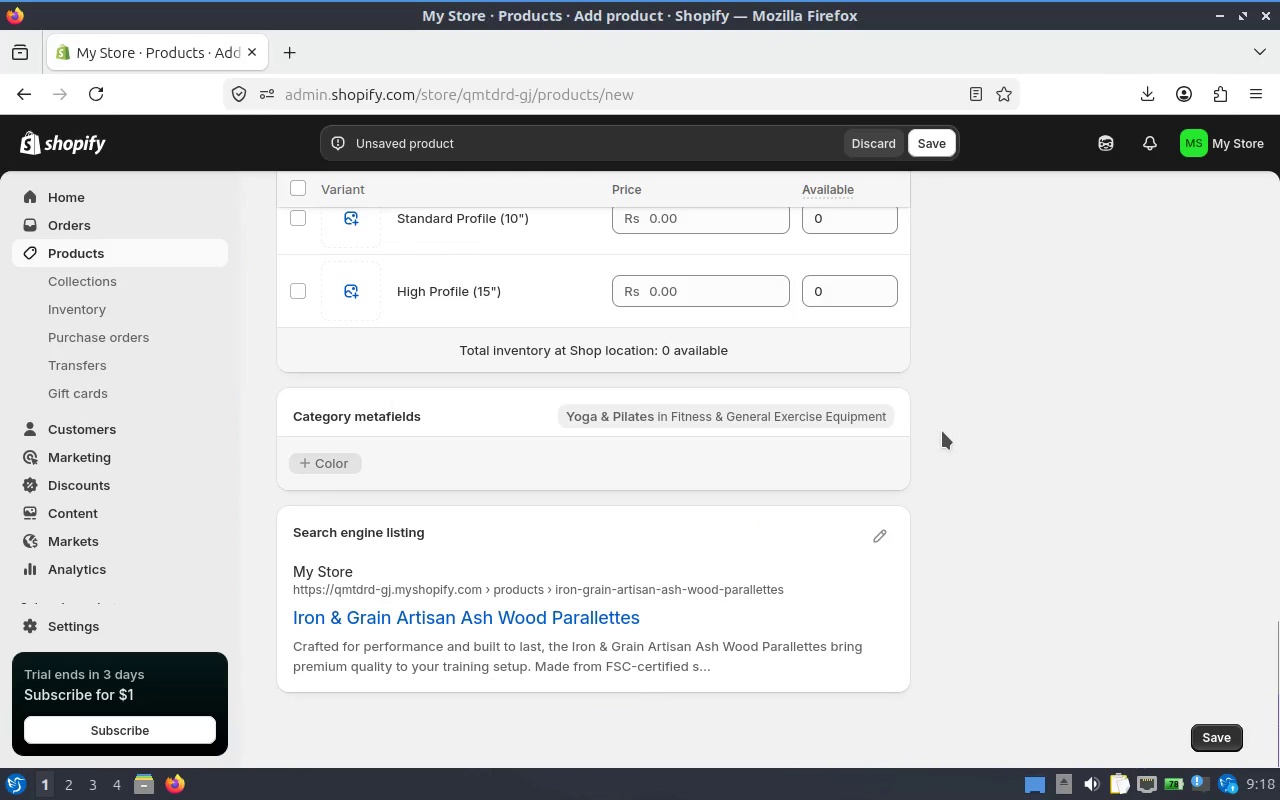 
scroll: coordinate [1177, 718], scroll_direction: down, amount: 6.0
 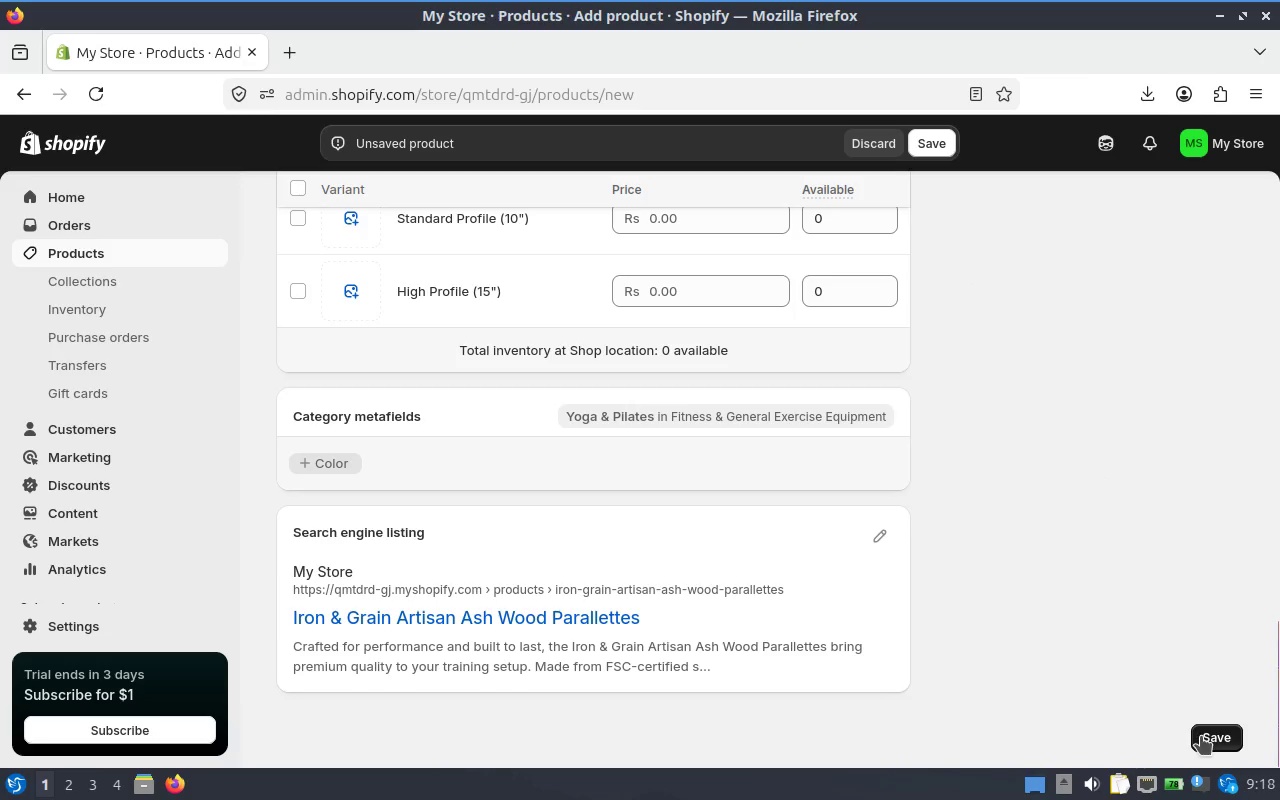 
scroll: coordinate [900, 383], scroll_direction: up, amount: 30.0
 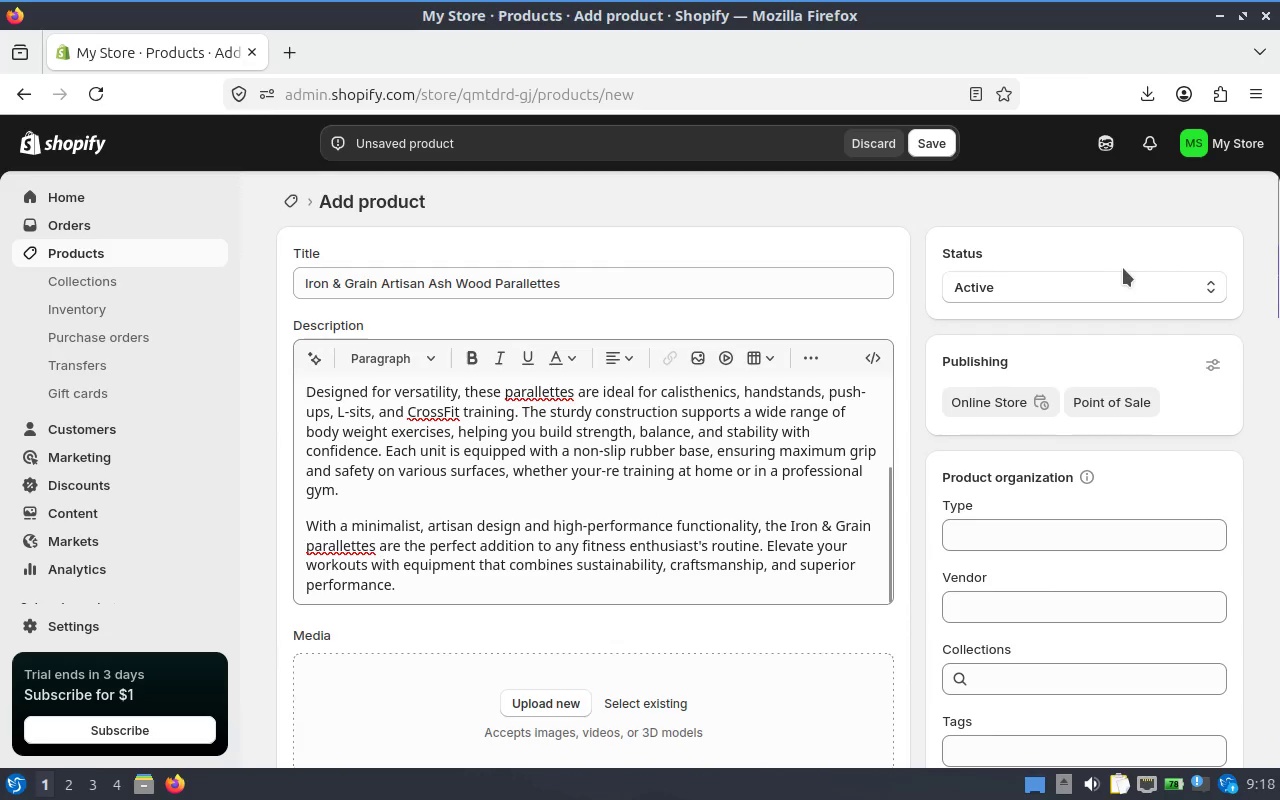 
left_click([1112, 281])
 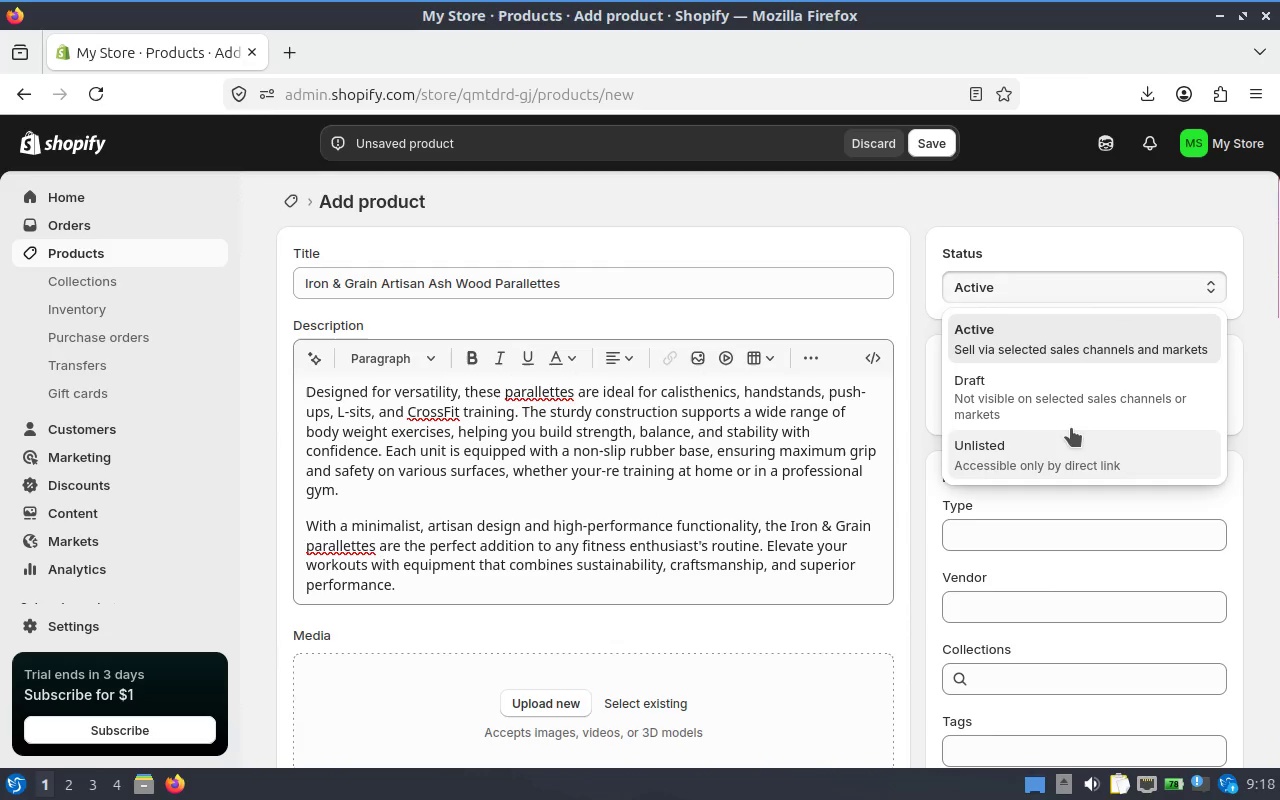 
left_click([1060, 401])
 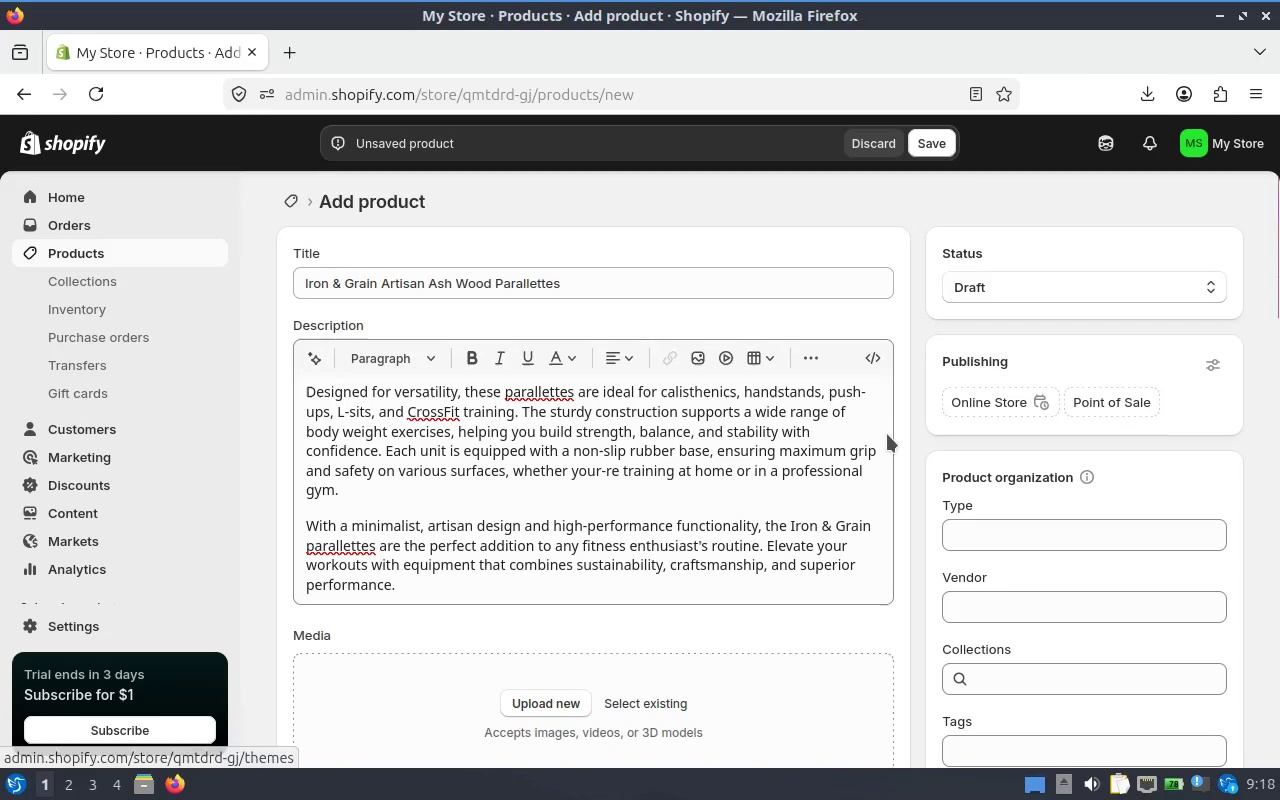 
left_click([1197, 726])
 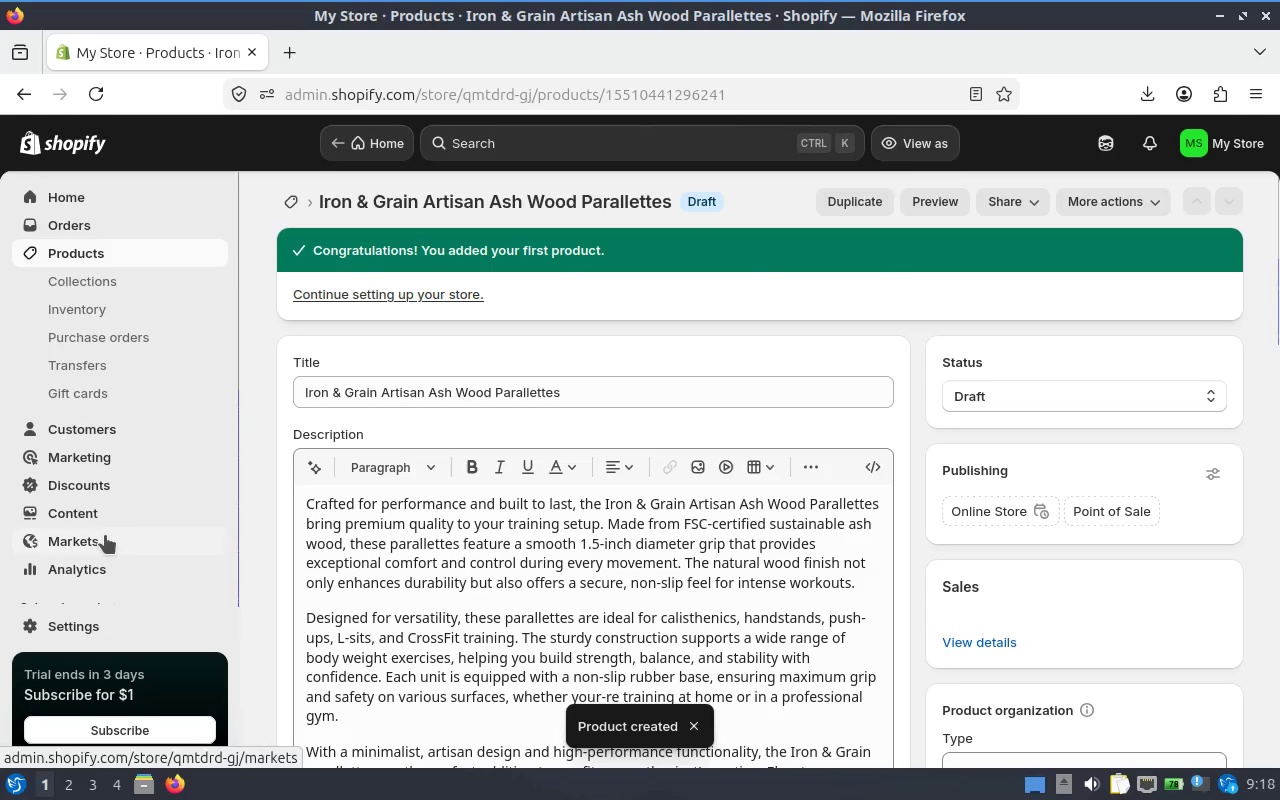 
scroll: coordinate [1207, 740], scroll_direction: down, amount: 21.0
 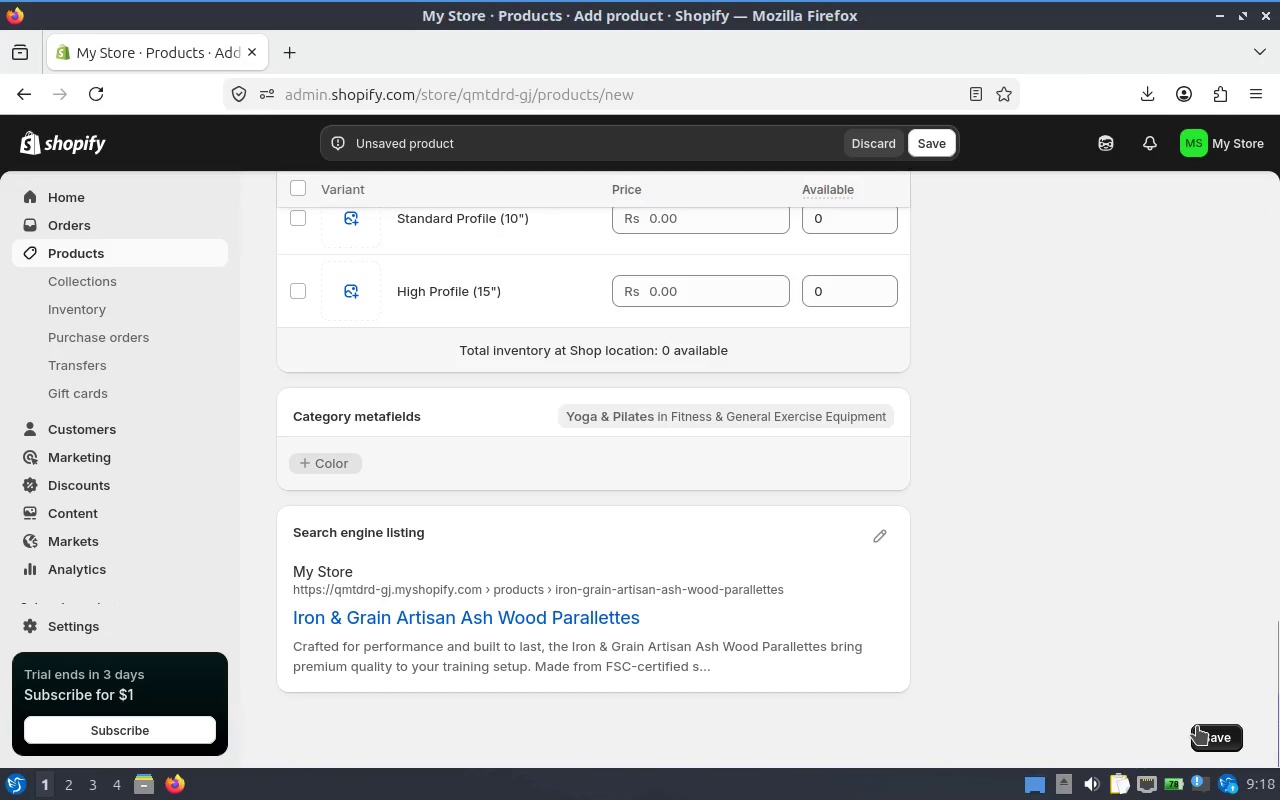 
wait(12.53)
 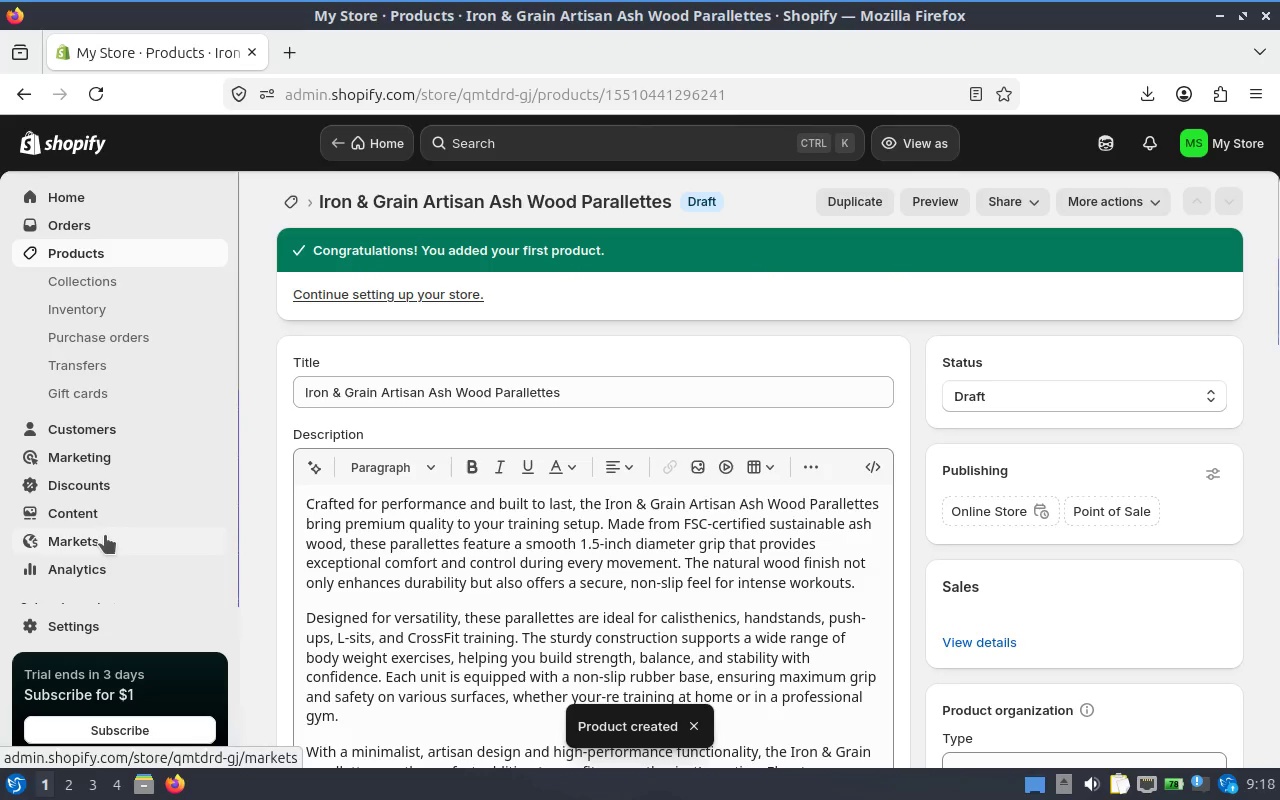 
left_click([72, 623])
 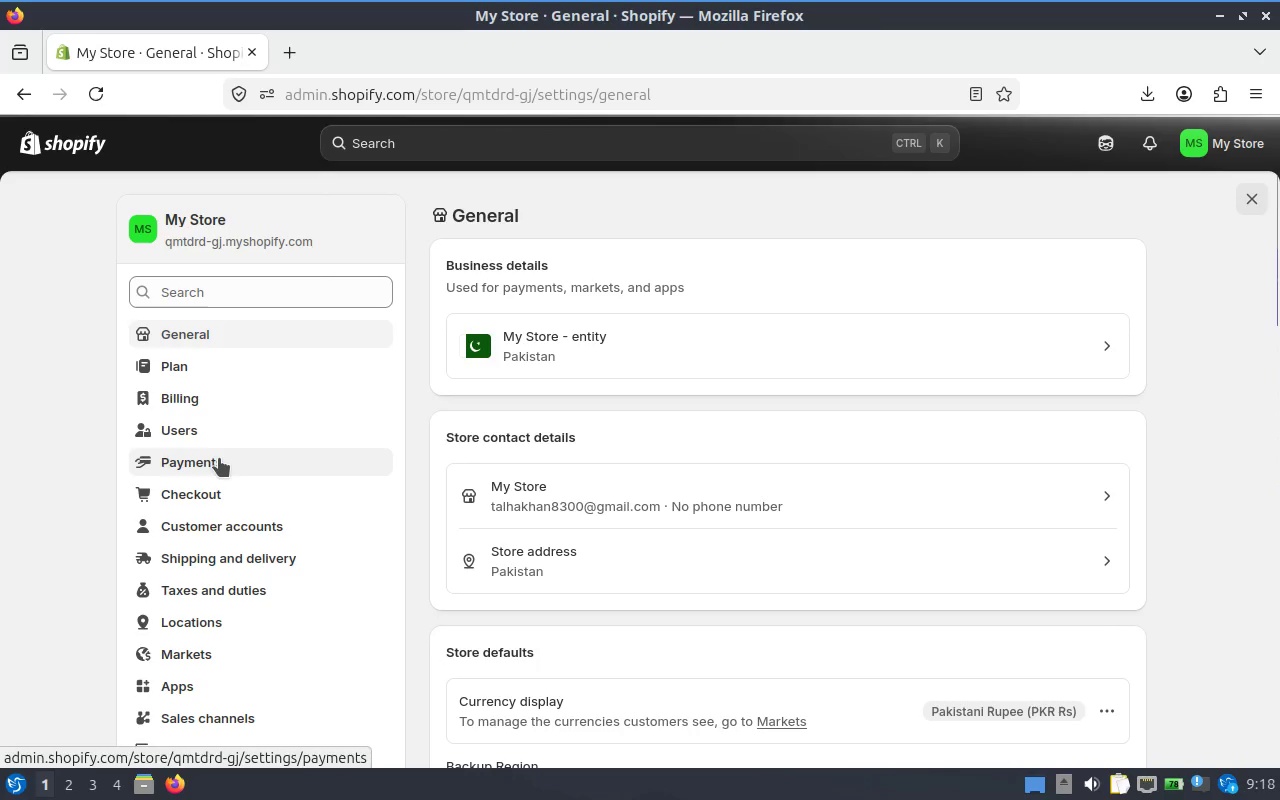 
wait(5.29)
 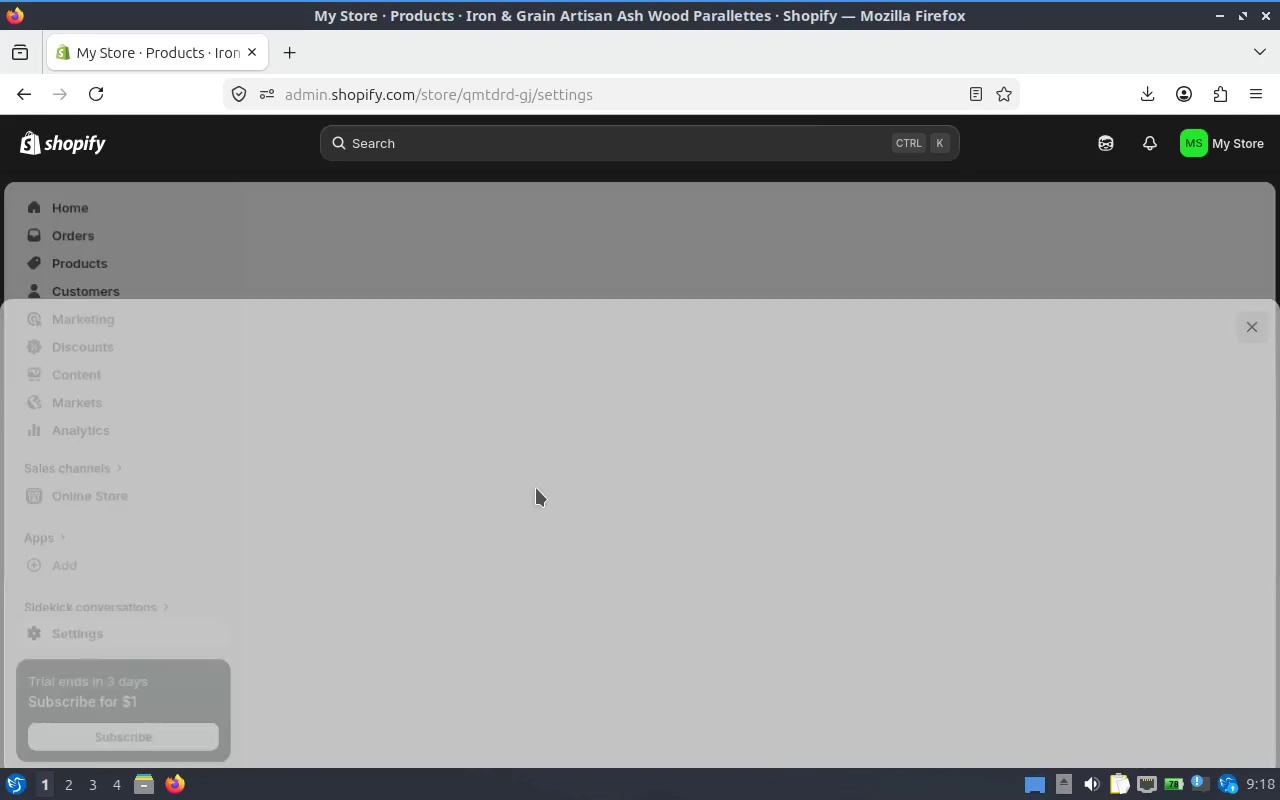 
scroll: coordinate [773, 405], scroll_direction: down, amount: 8.0
 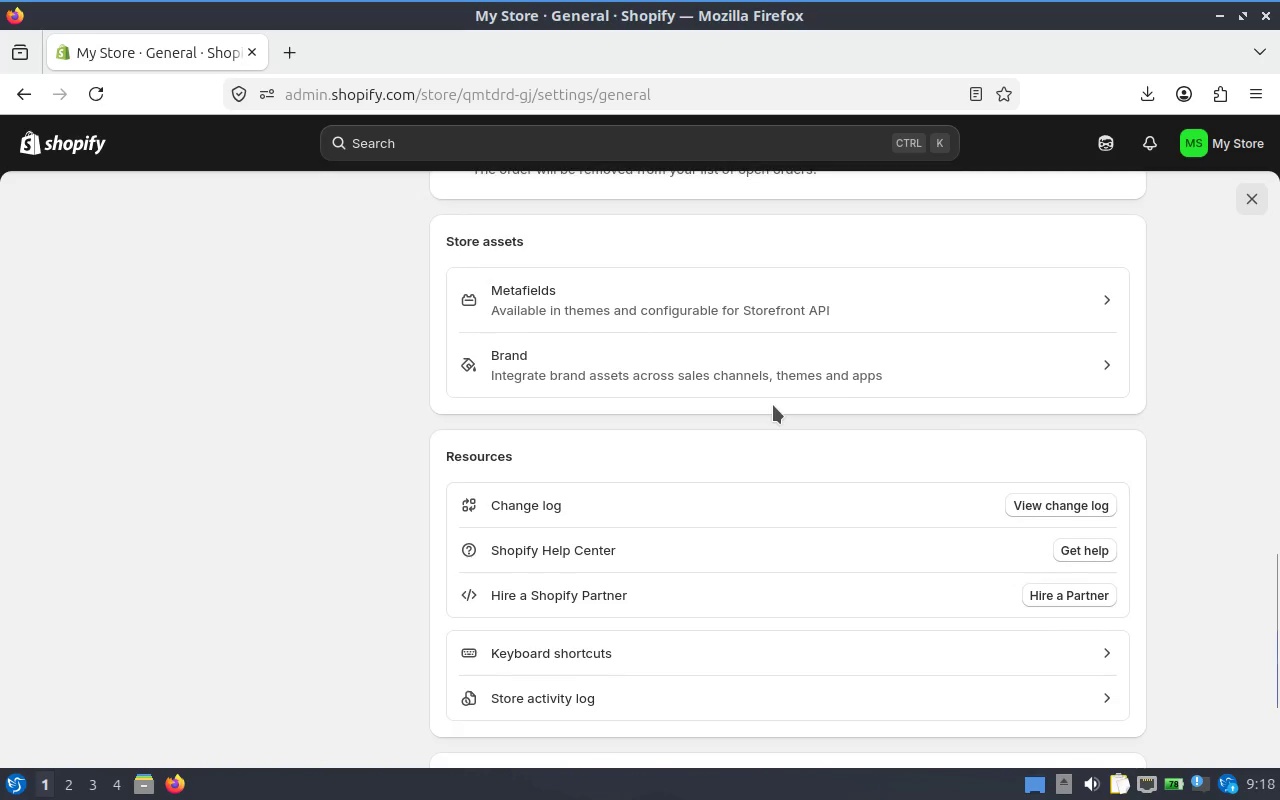 
scroll: coordinate [757, 411], scroll_direction: up, amount: 15.0
 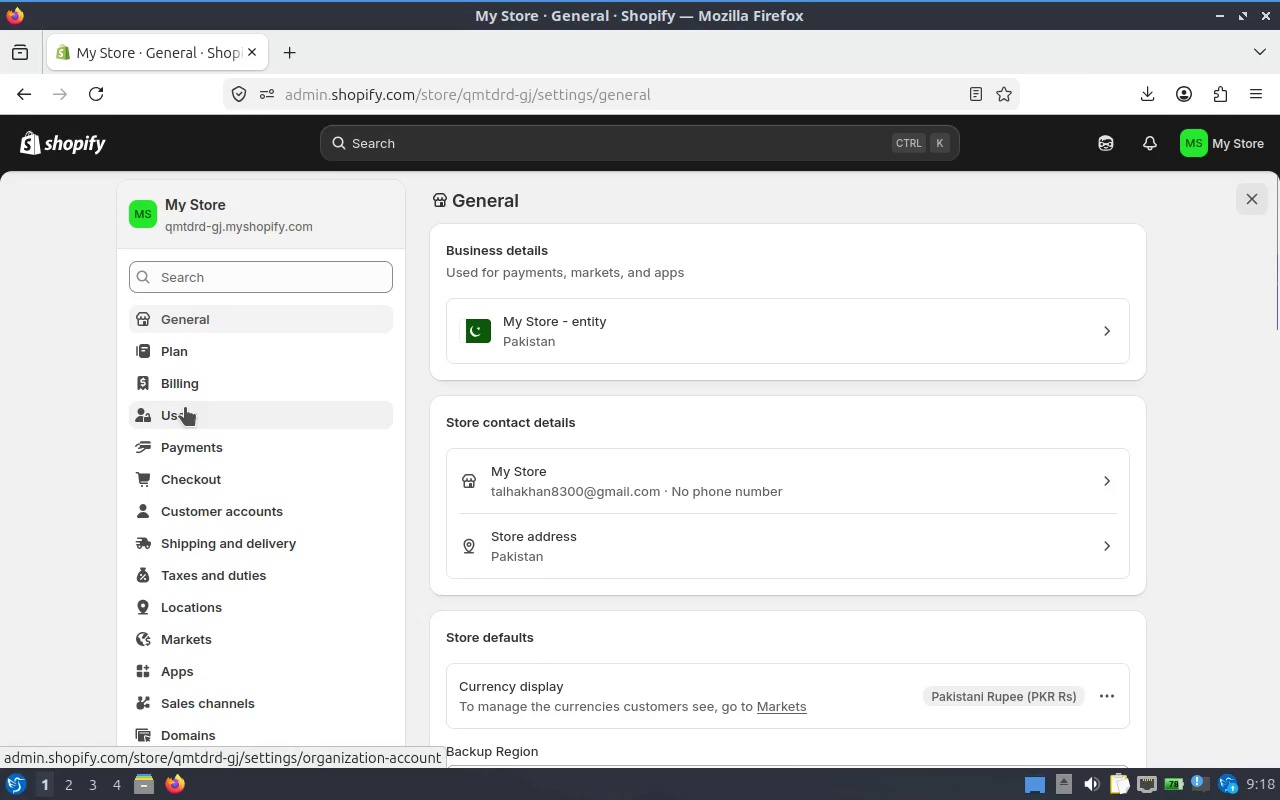 
left_click([191, 434])
 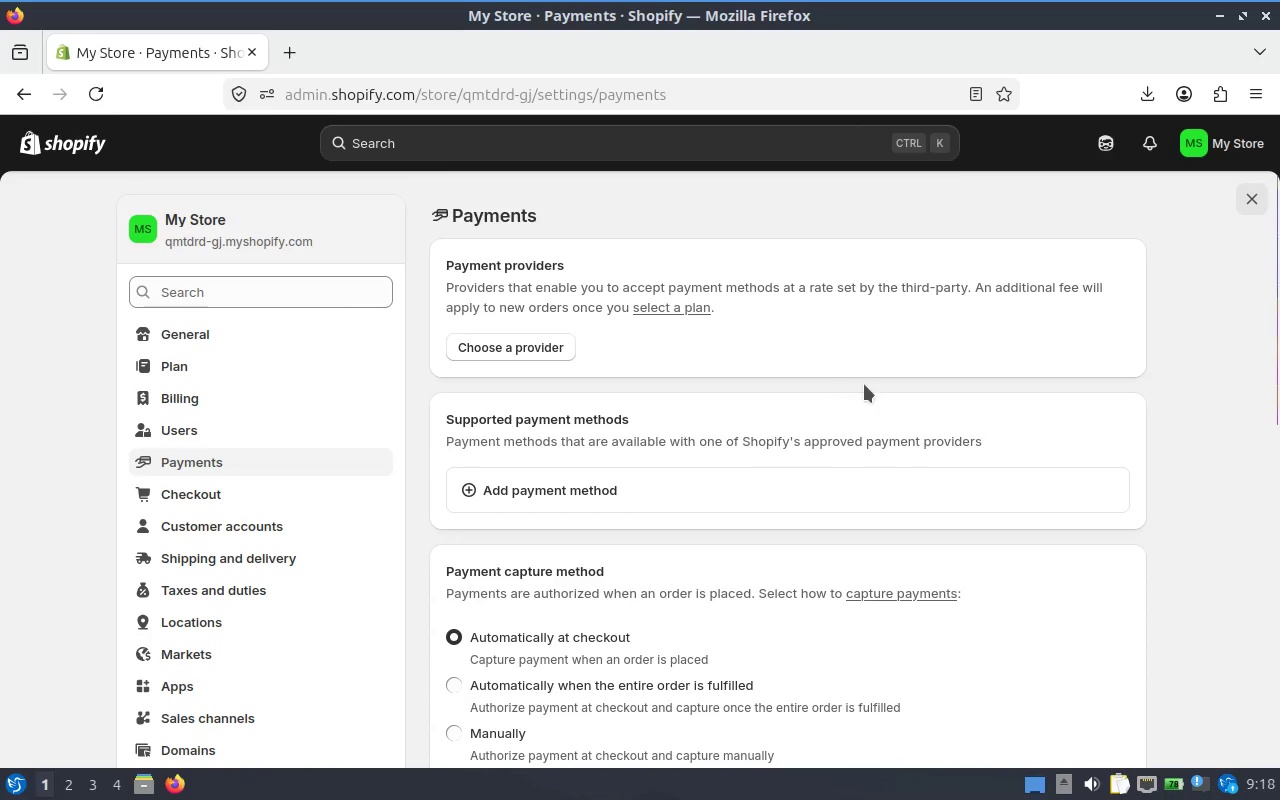 
scroll: coordinate [756, 373], scroll_direction: down, amount: 8.0
 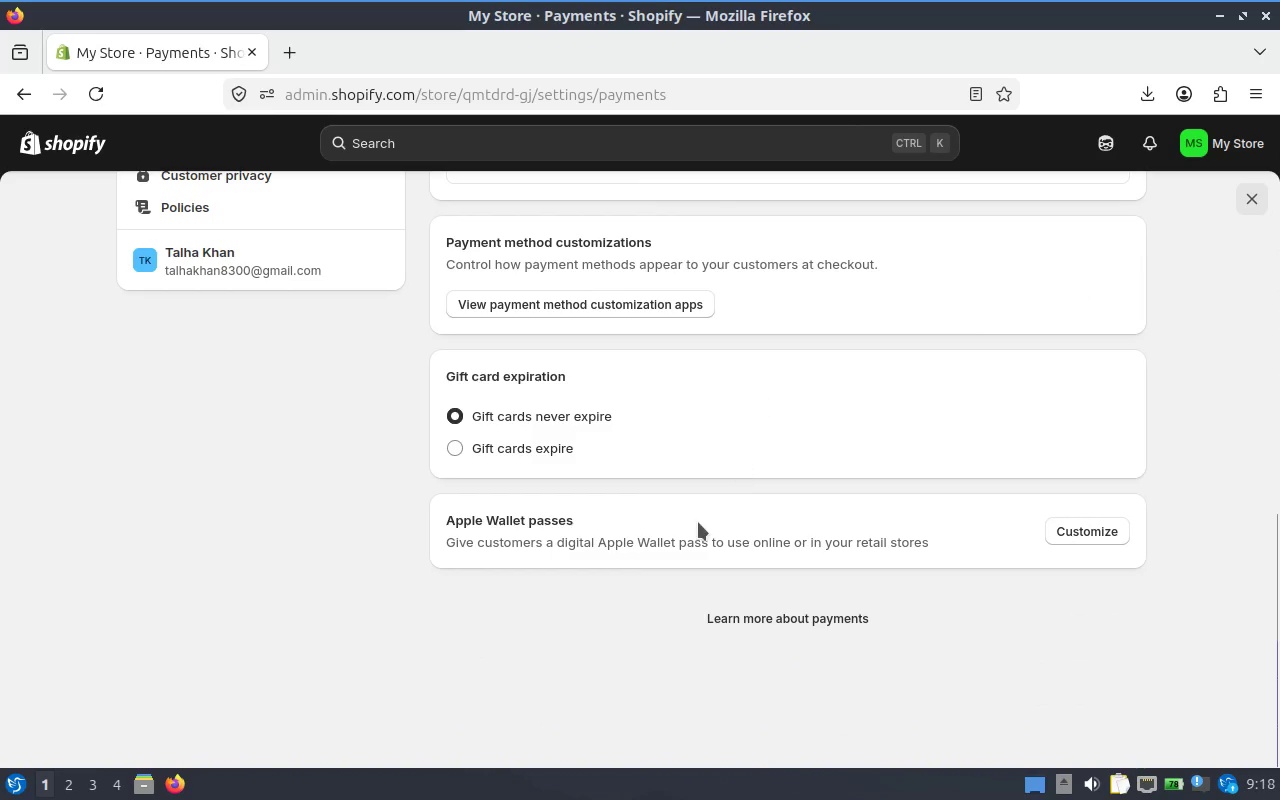 
scroll: coordinate [290, 436], scroll_direction: up, amount: 9.0
 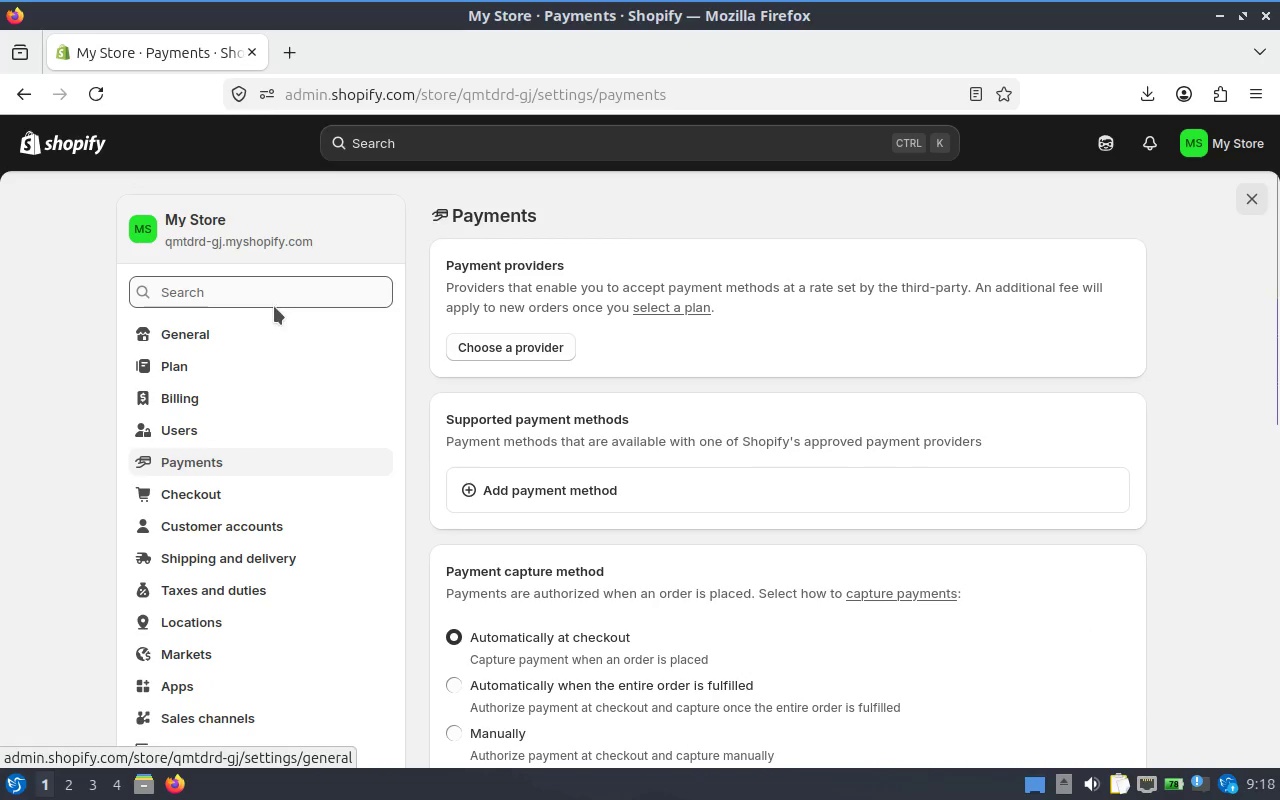 
left_click([231, 285])
 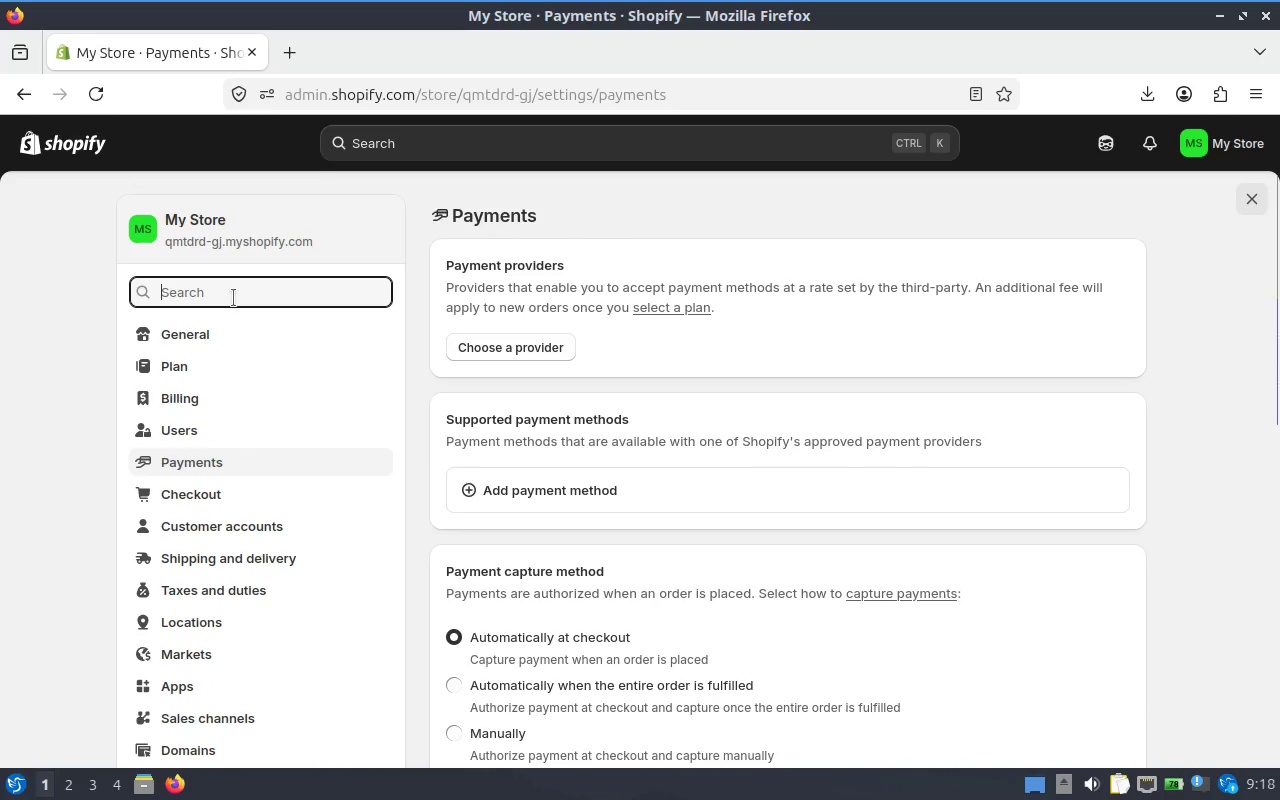 
type(price)
 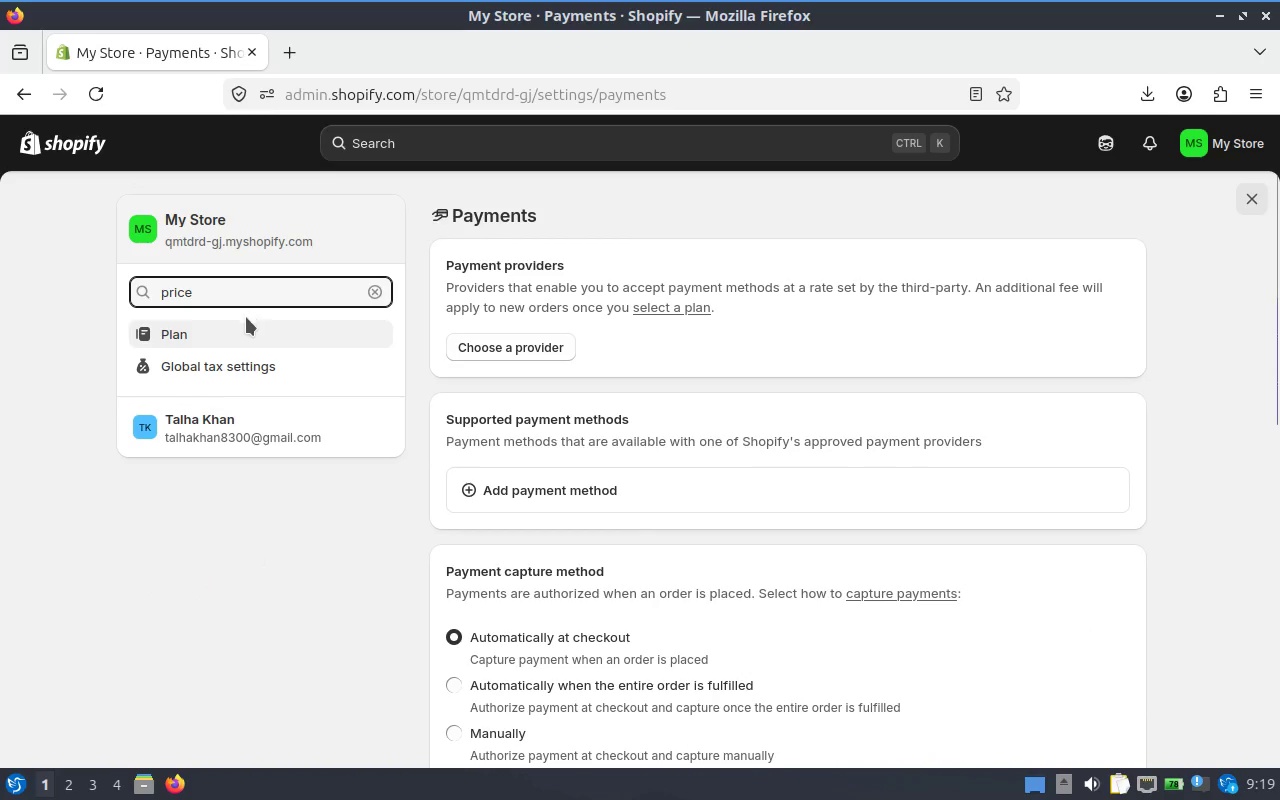 
left_click([209, 361])
 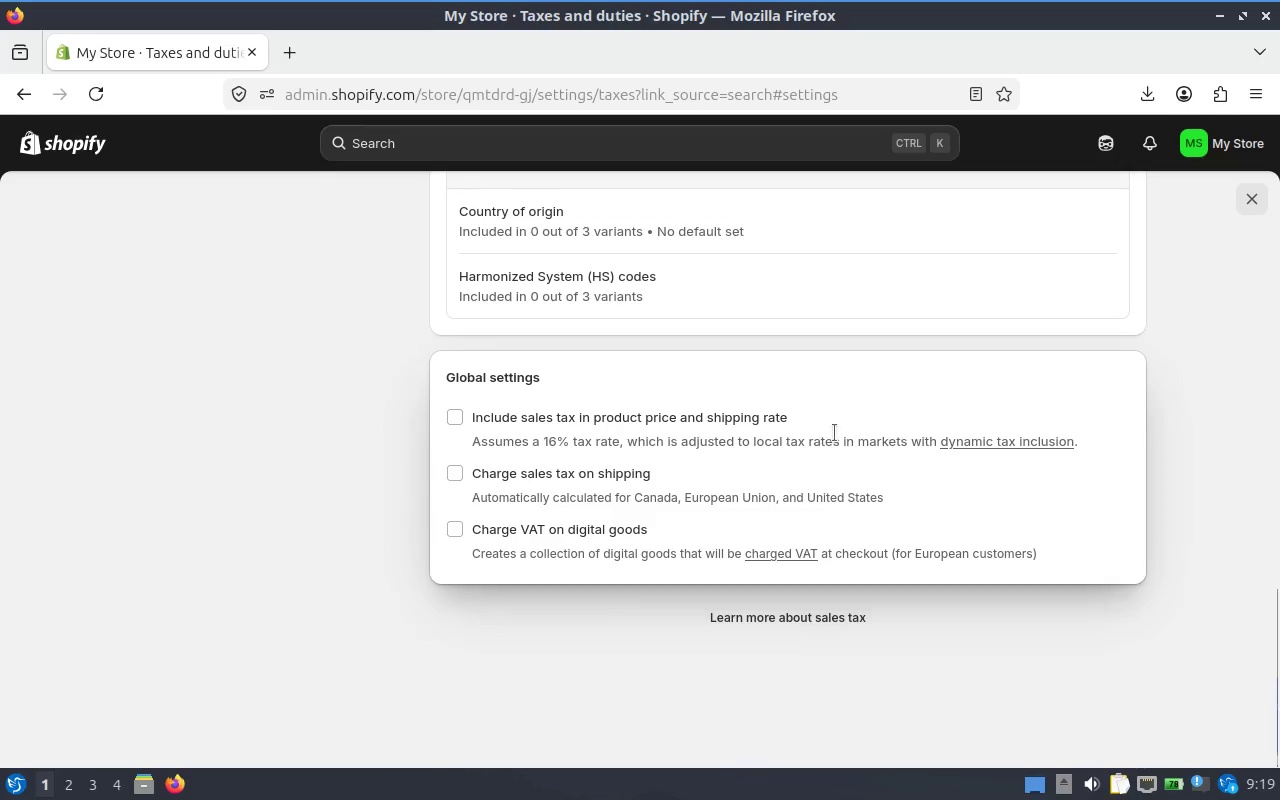 
scroll: coordinate [828, 449], scroll_direction: up, amount: 7.0
 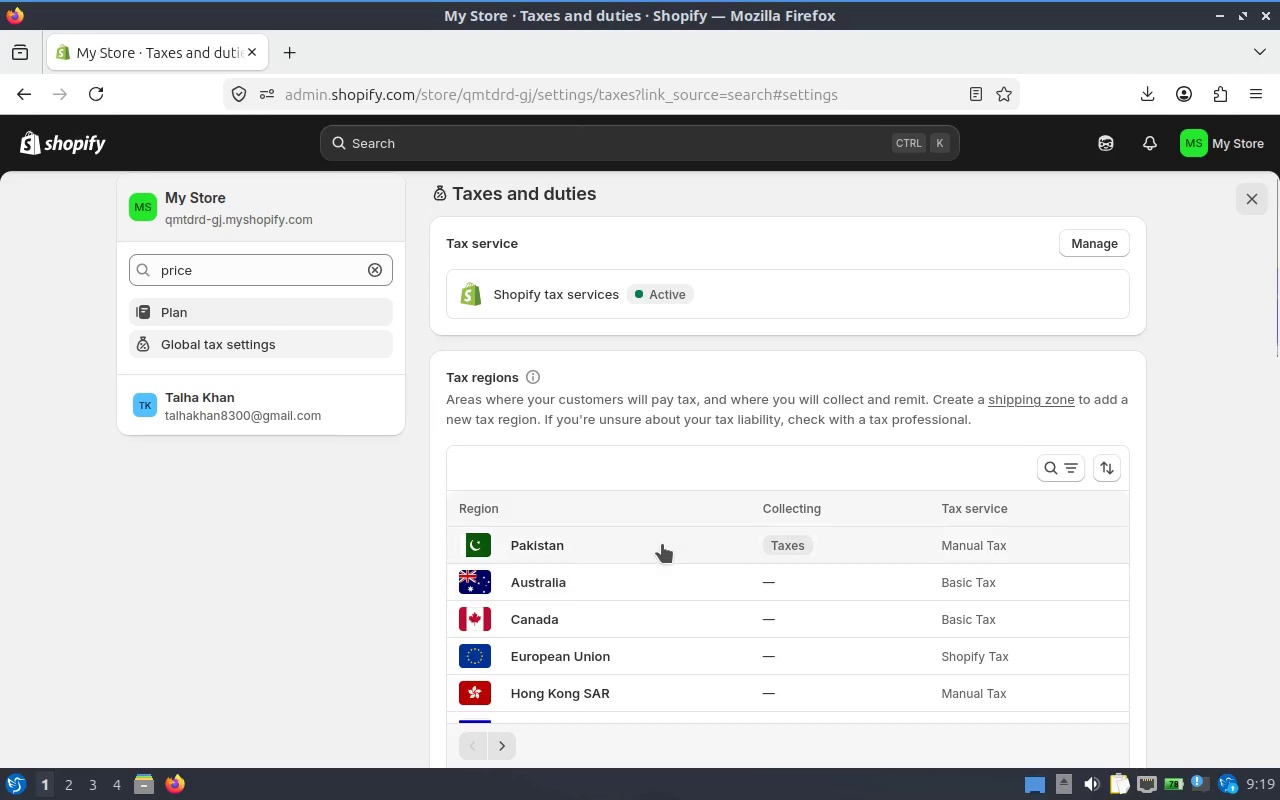 
scroll: coordinate [660, 589], scroll_direction: down, amount: 2.0
 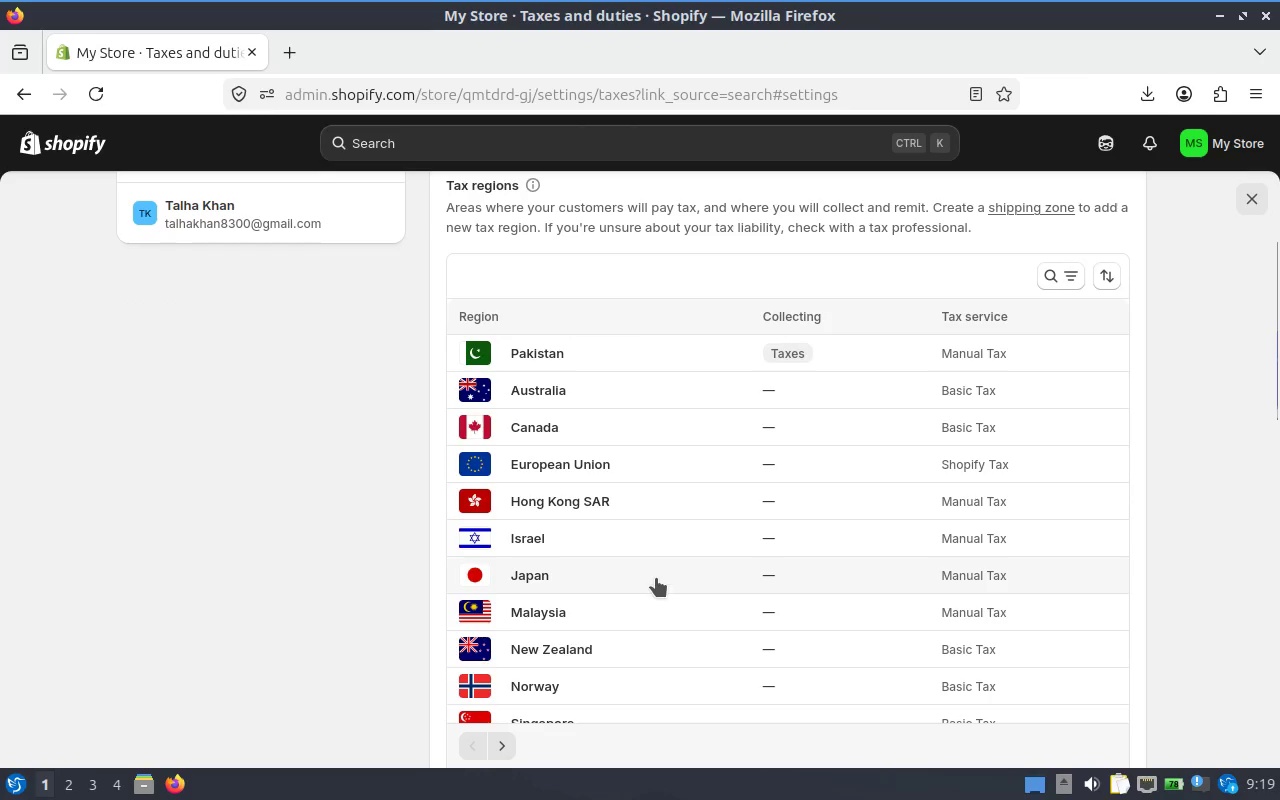 
scroll: coordinate [711, 554], scroll_direction: up, amount: 4.0
 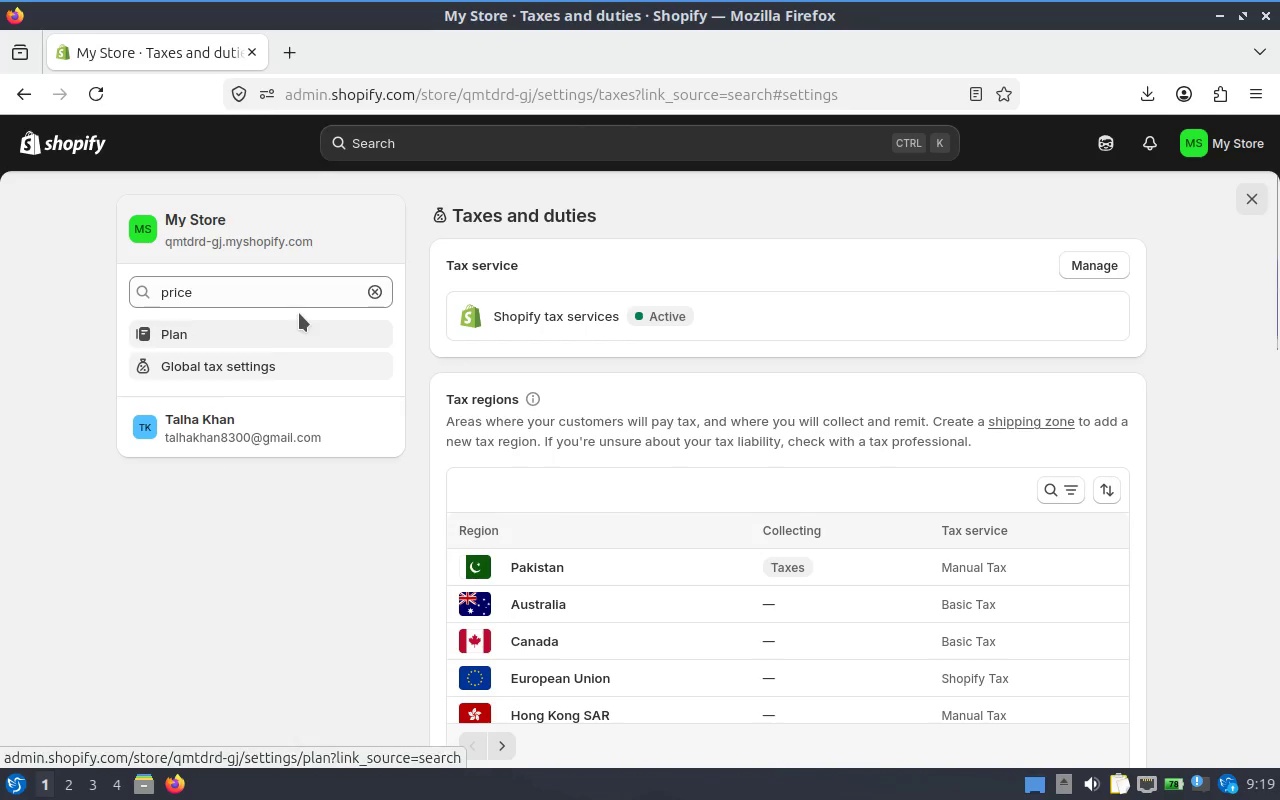 
wait(5.06)
 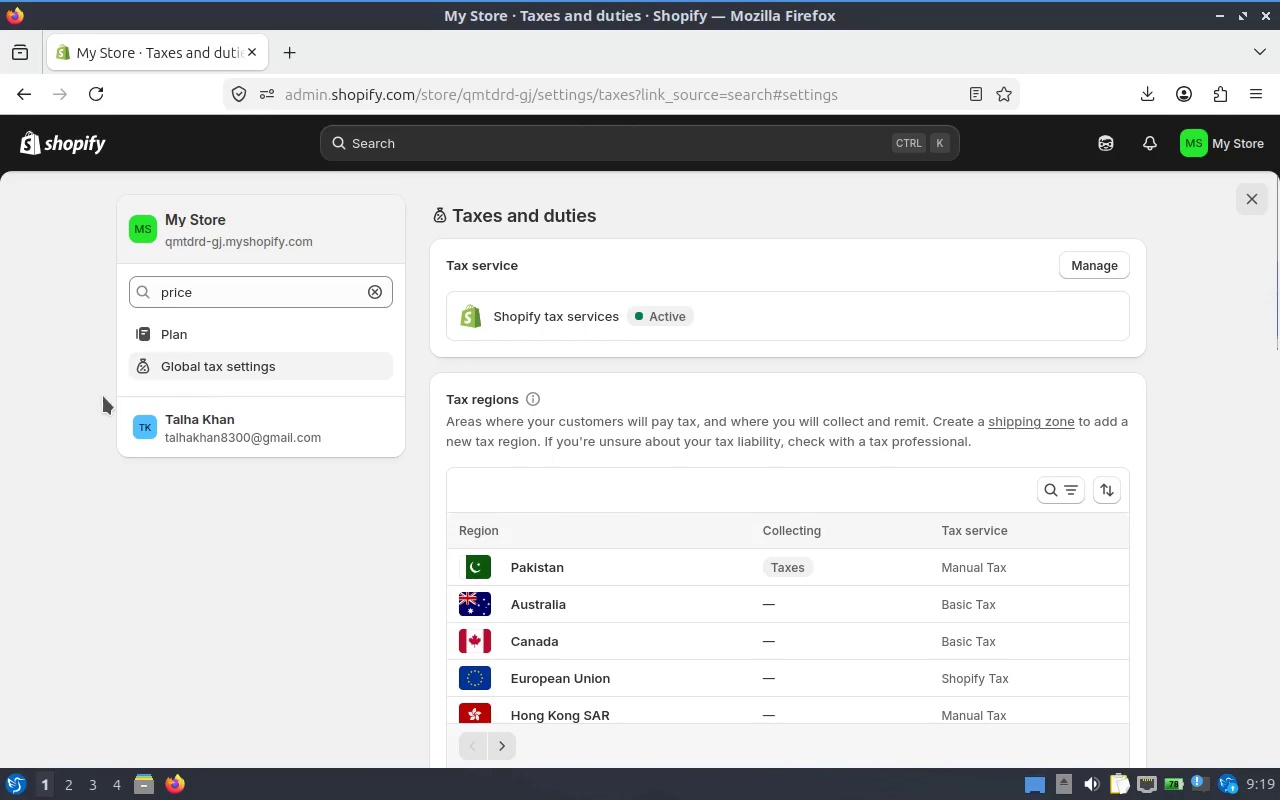 
left_click([225, 372])
 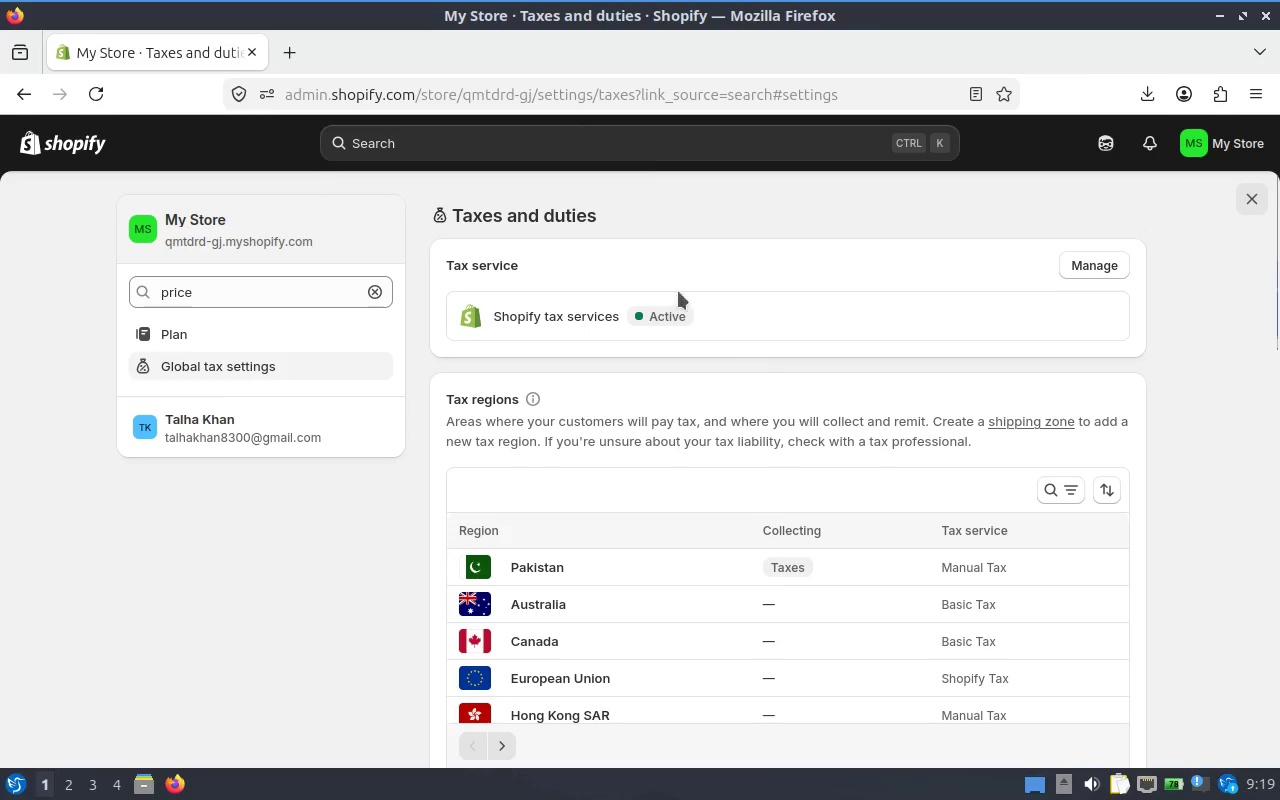 
key(Alt+AltLeft)
 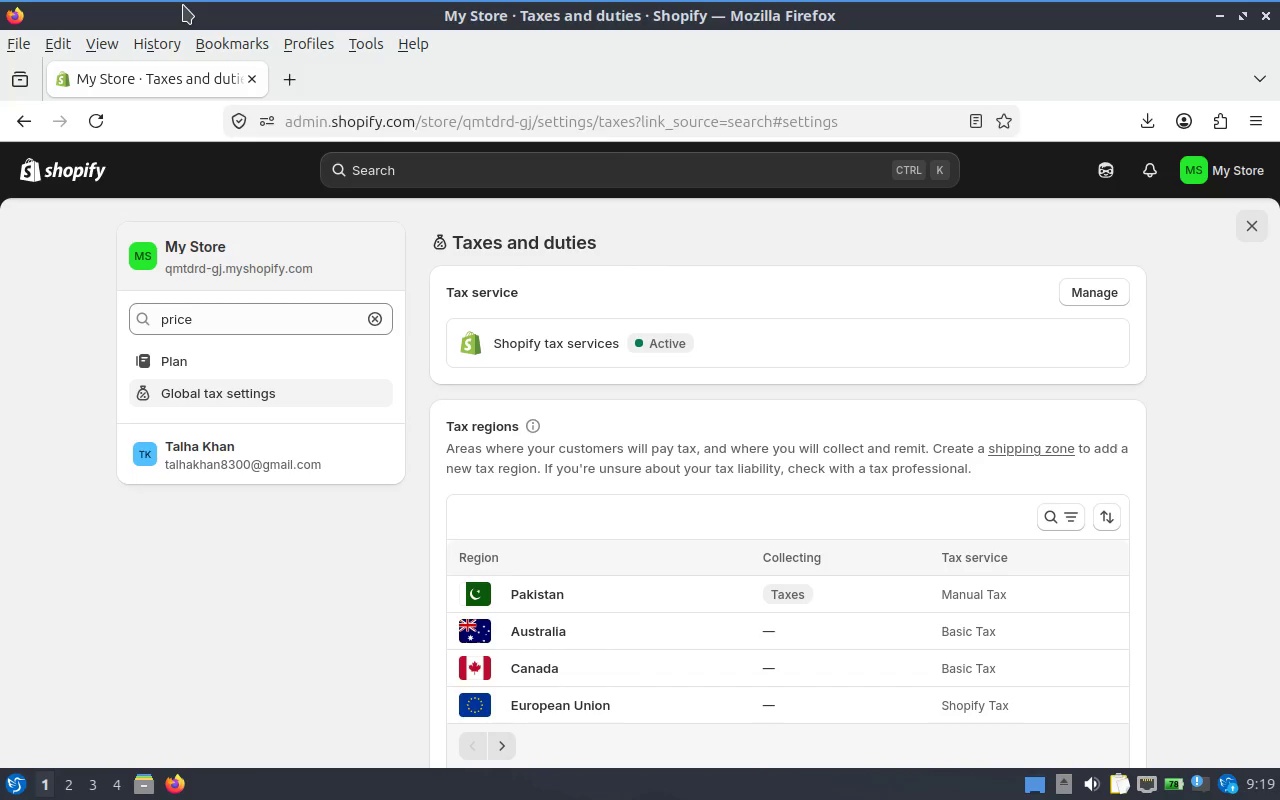 
wait(21.61)
 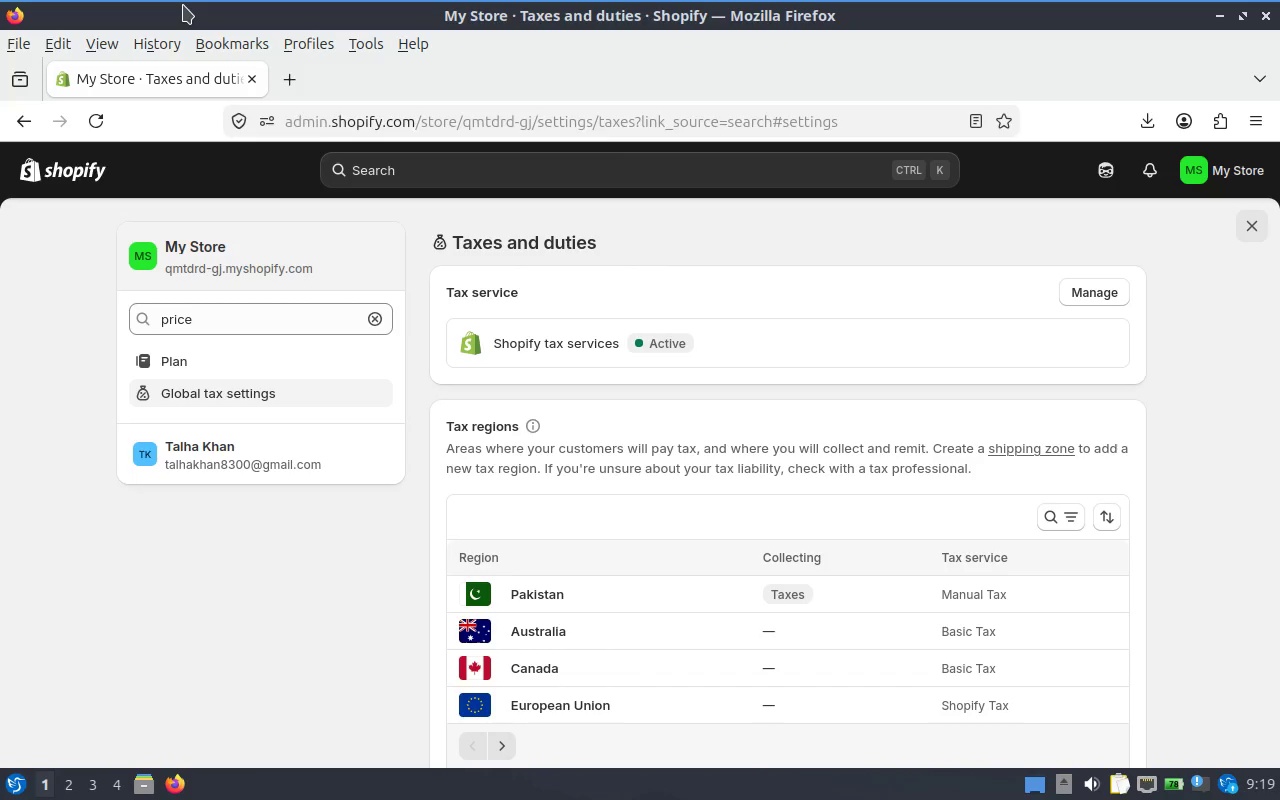 
left_click([224, 303])
 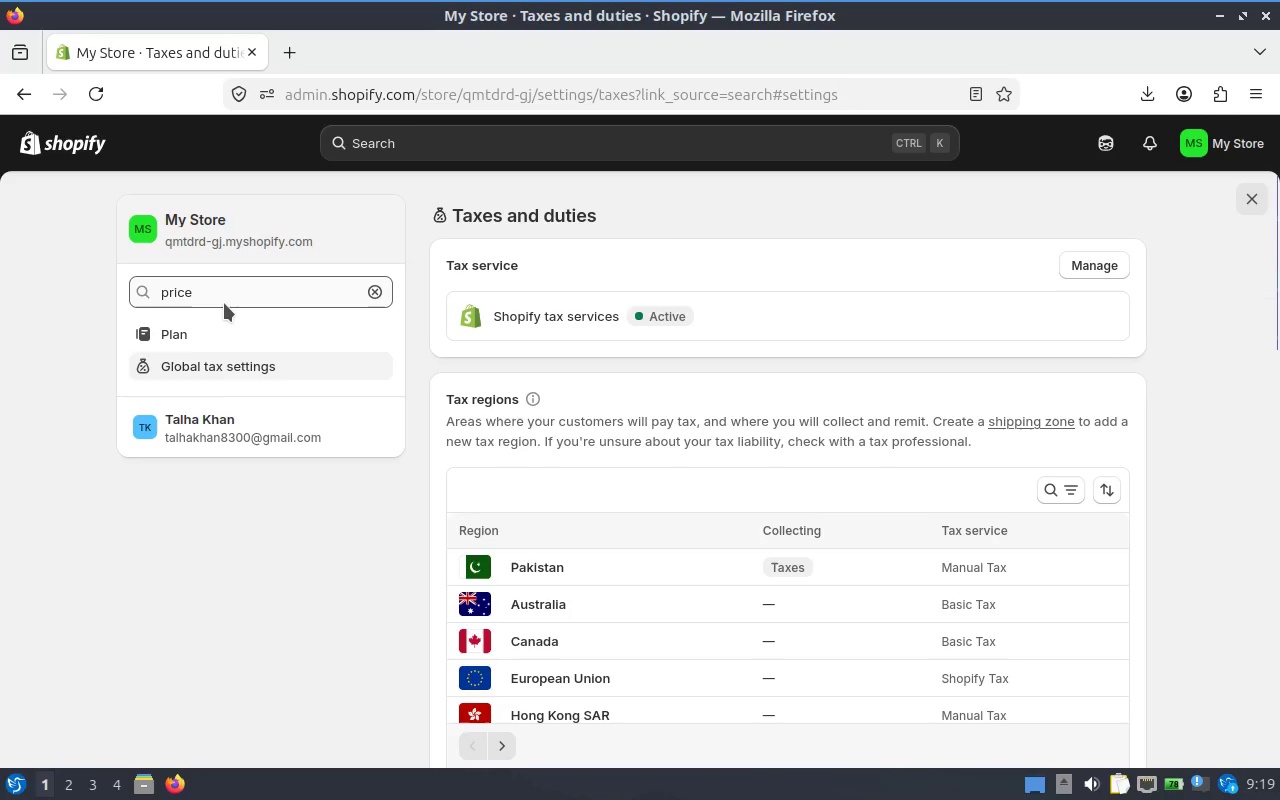 
key(Control+ControlLeft)
 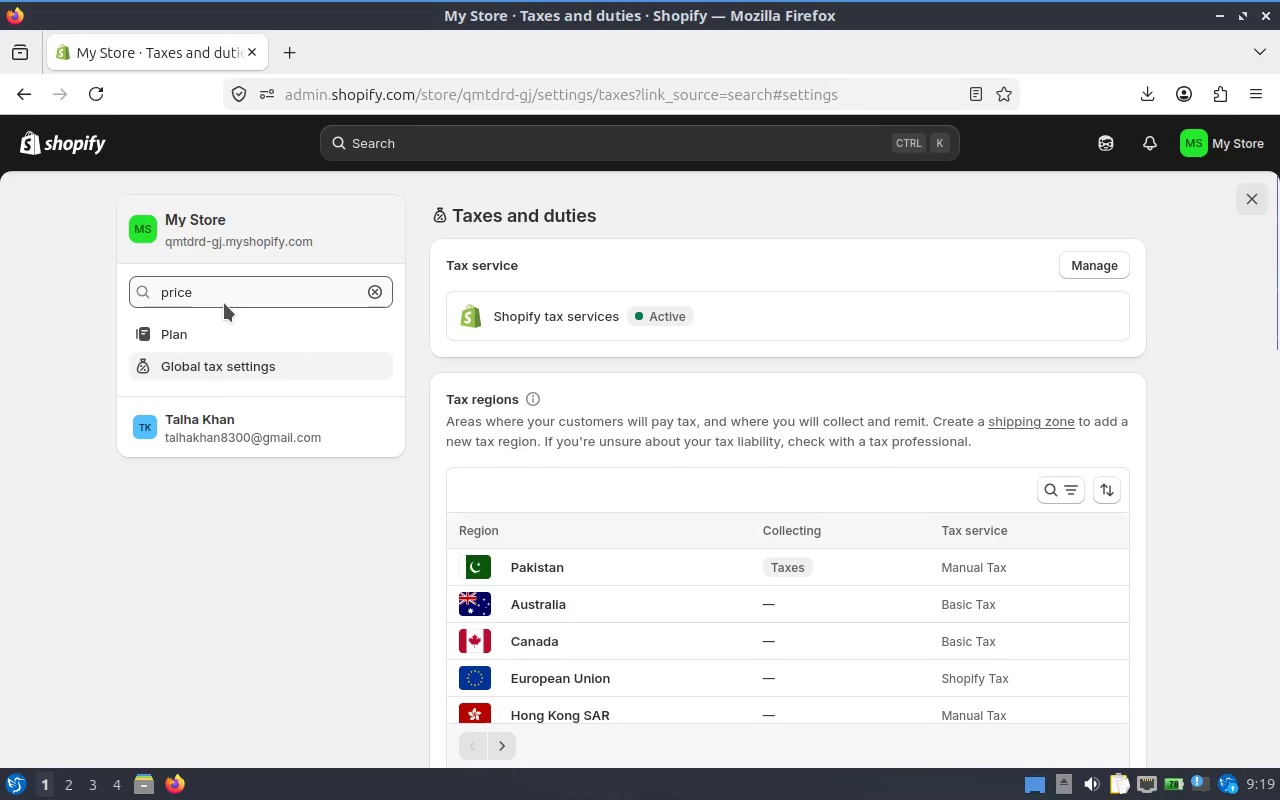 
key(Control+A)
 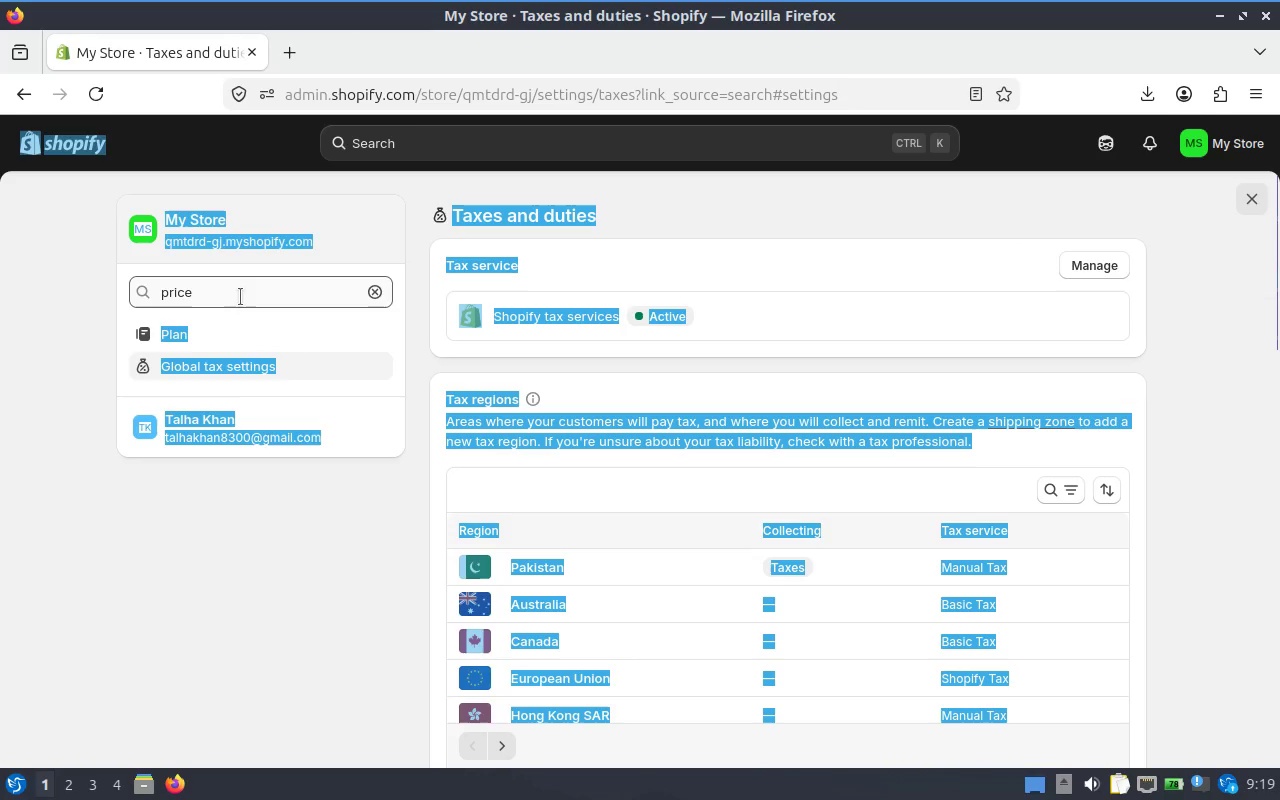 
left_click([240, 297])
 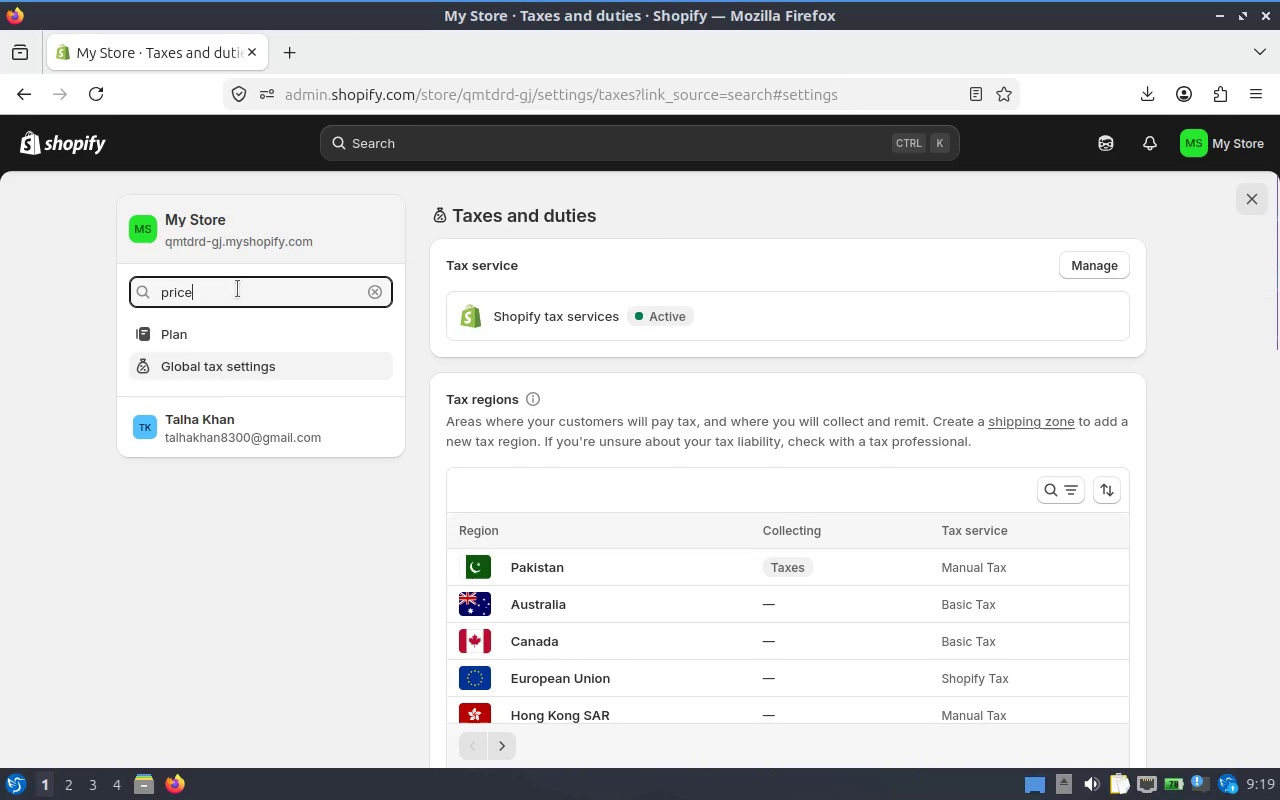 
double_click([237, 289])
 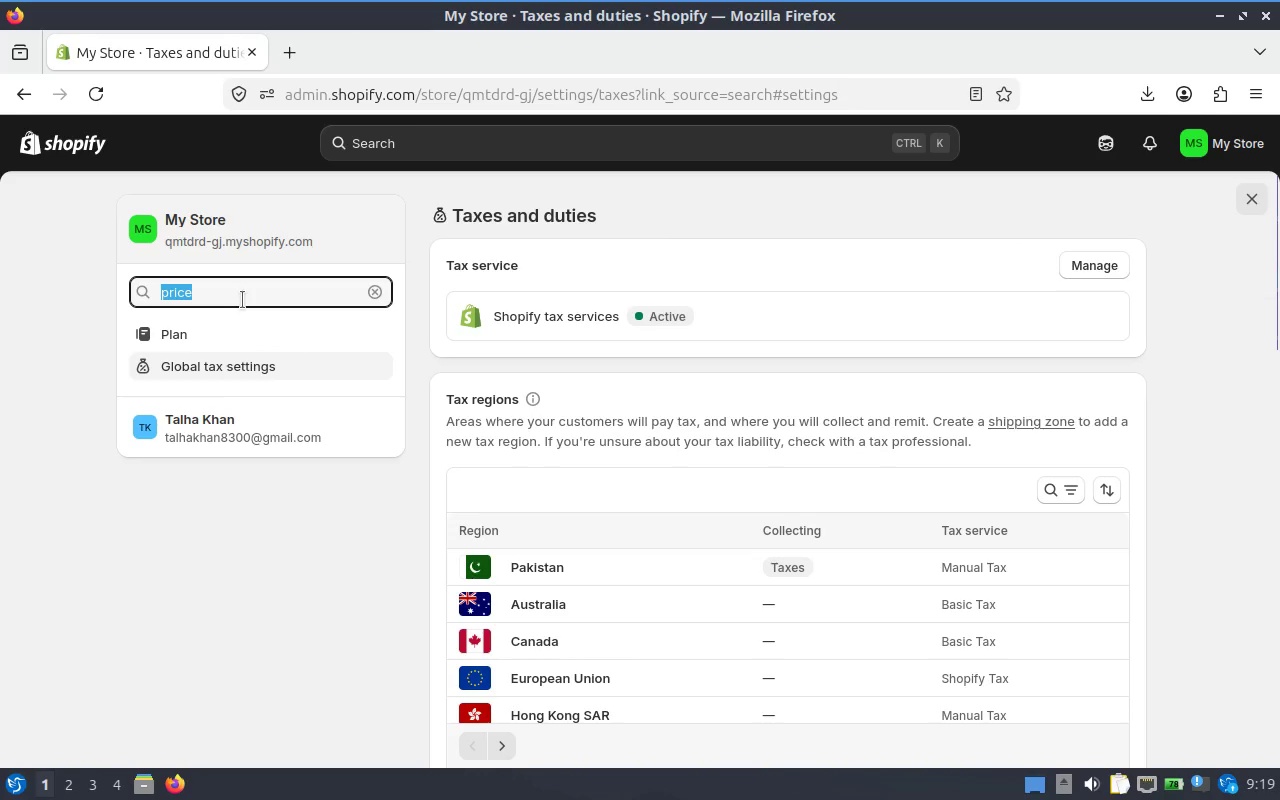 
type(currency)
 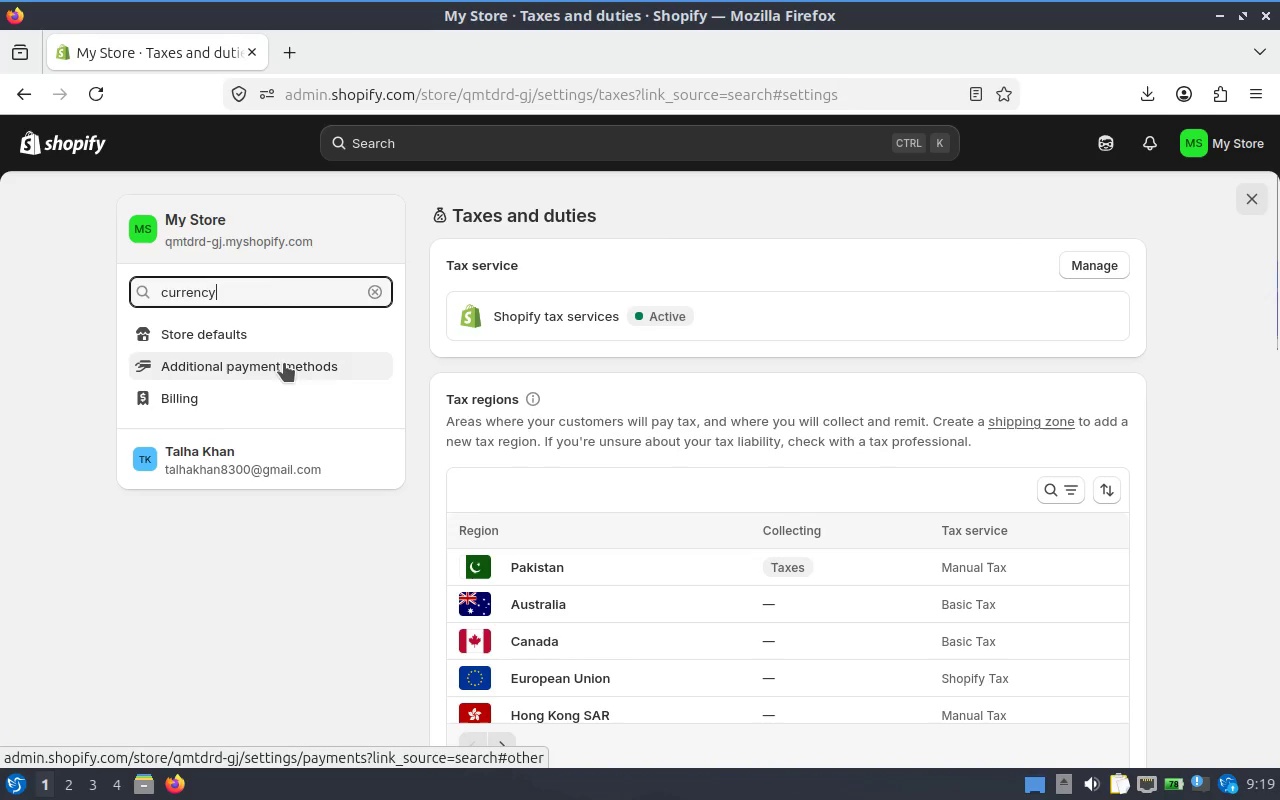 
left_click([246, 341])
 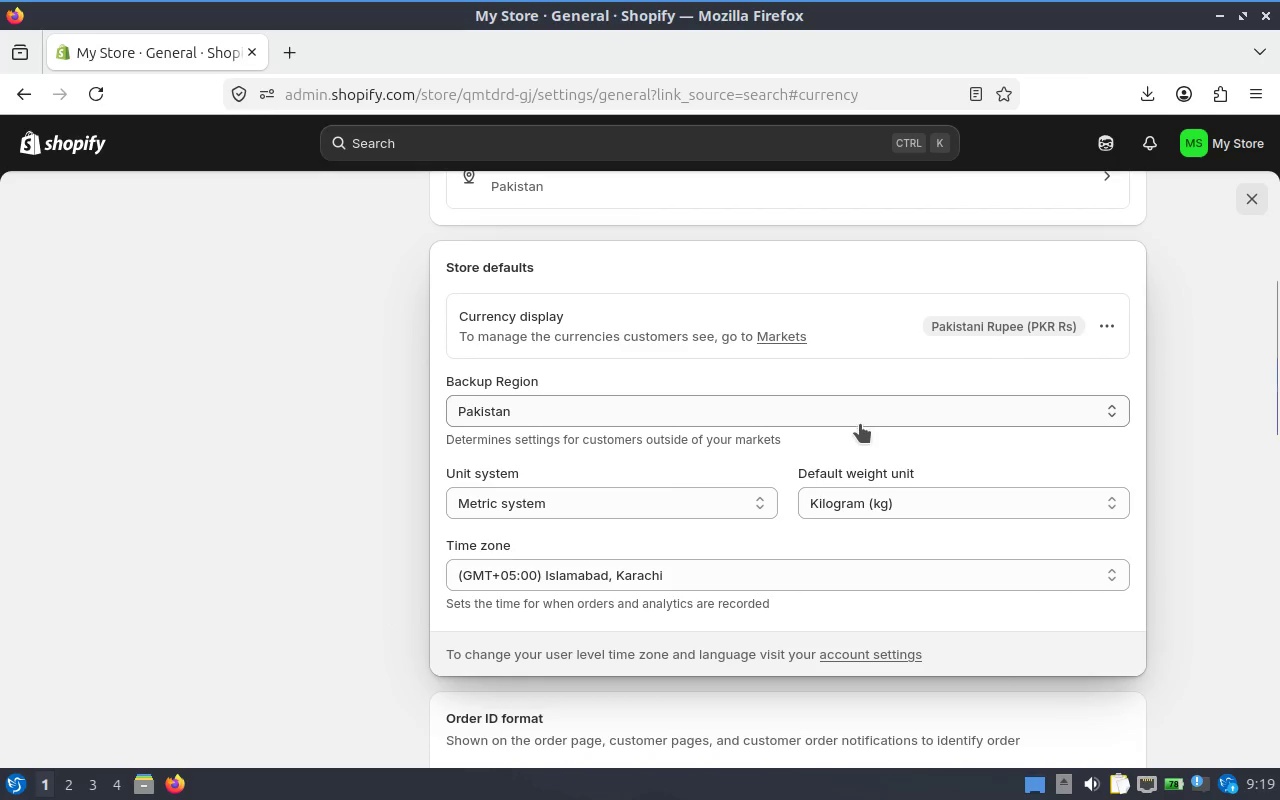 
left_click([913, 409])
 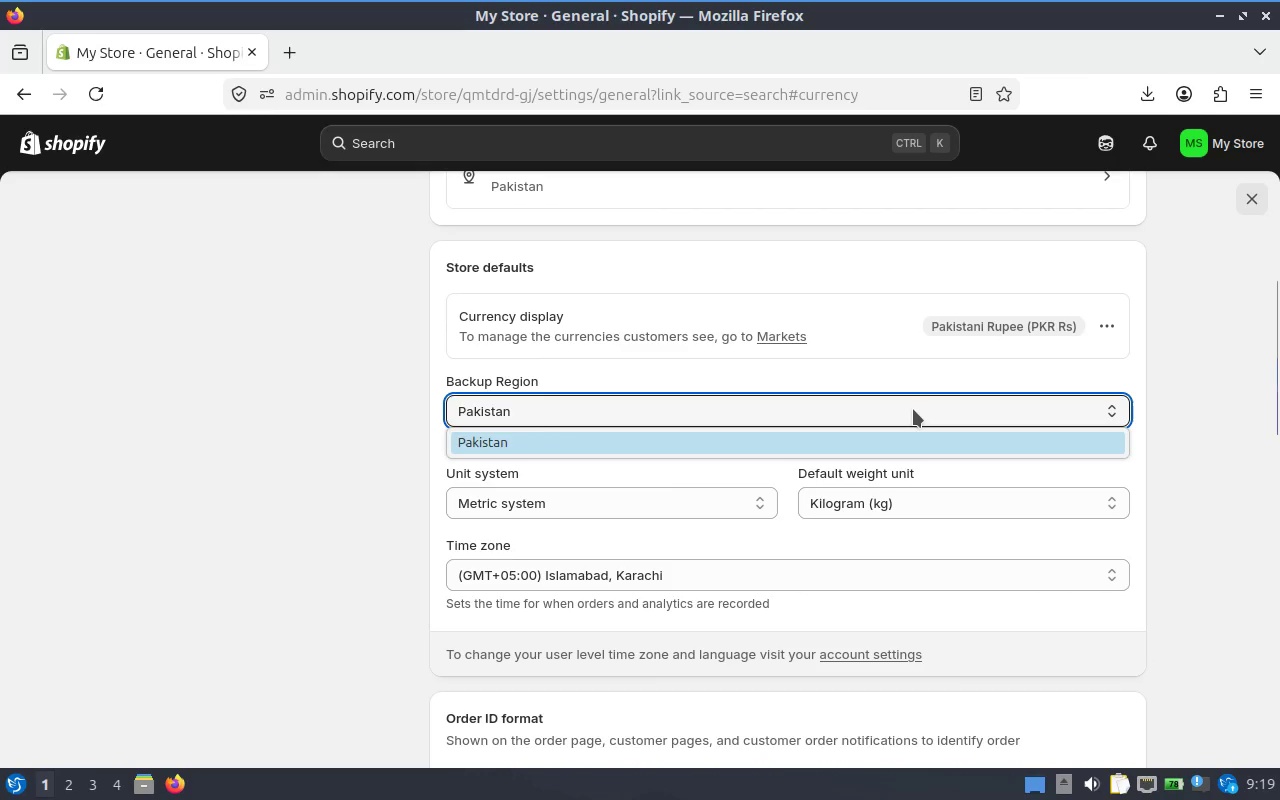 
left_click([913, 409])
 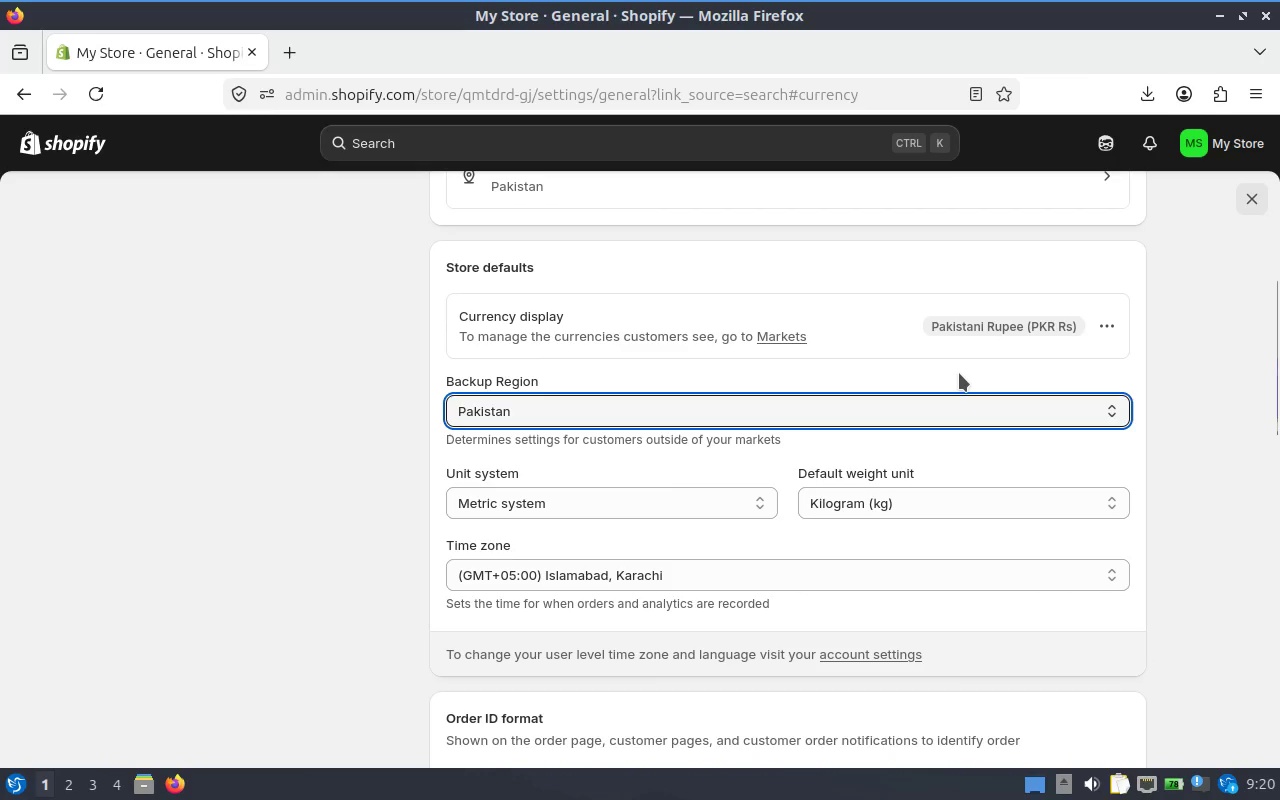 
left_click([959, 373])
 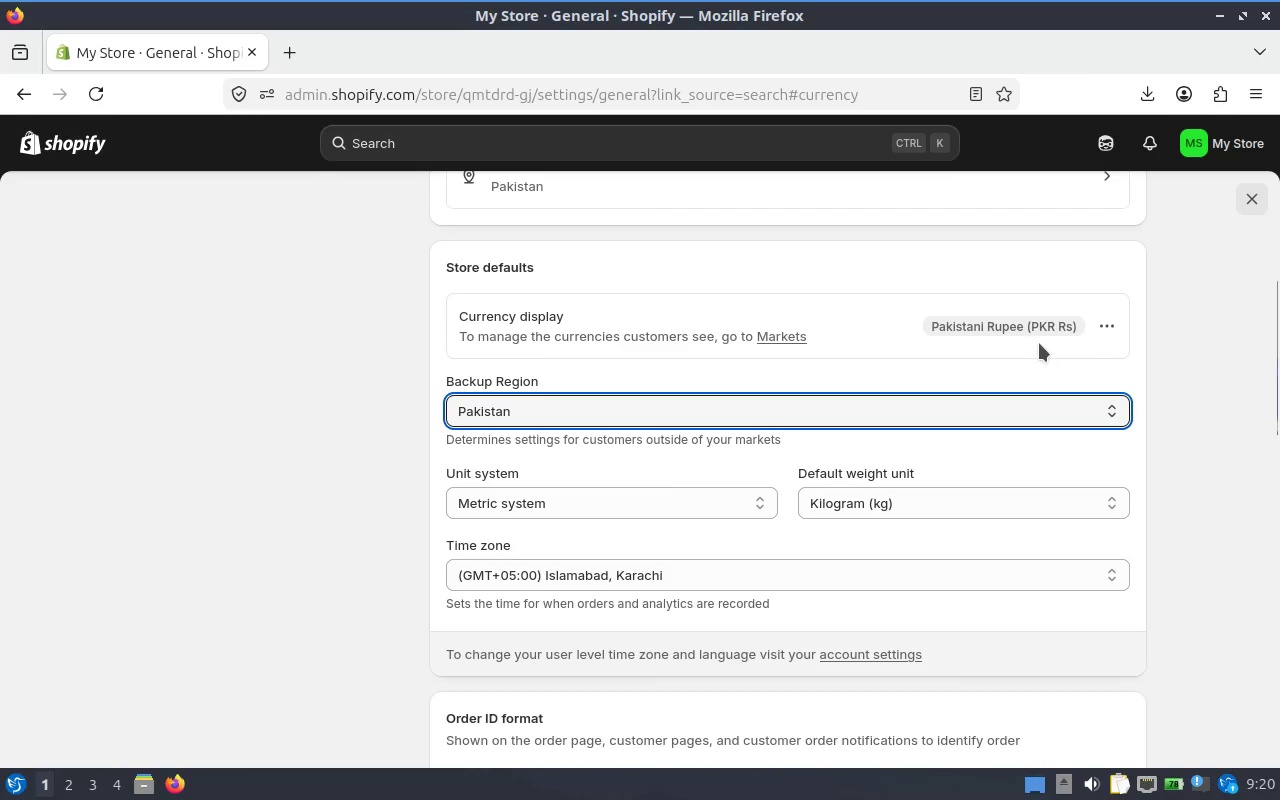 
left_click([1027, 326])
 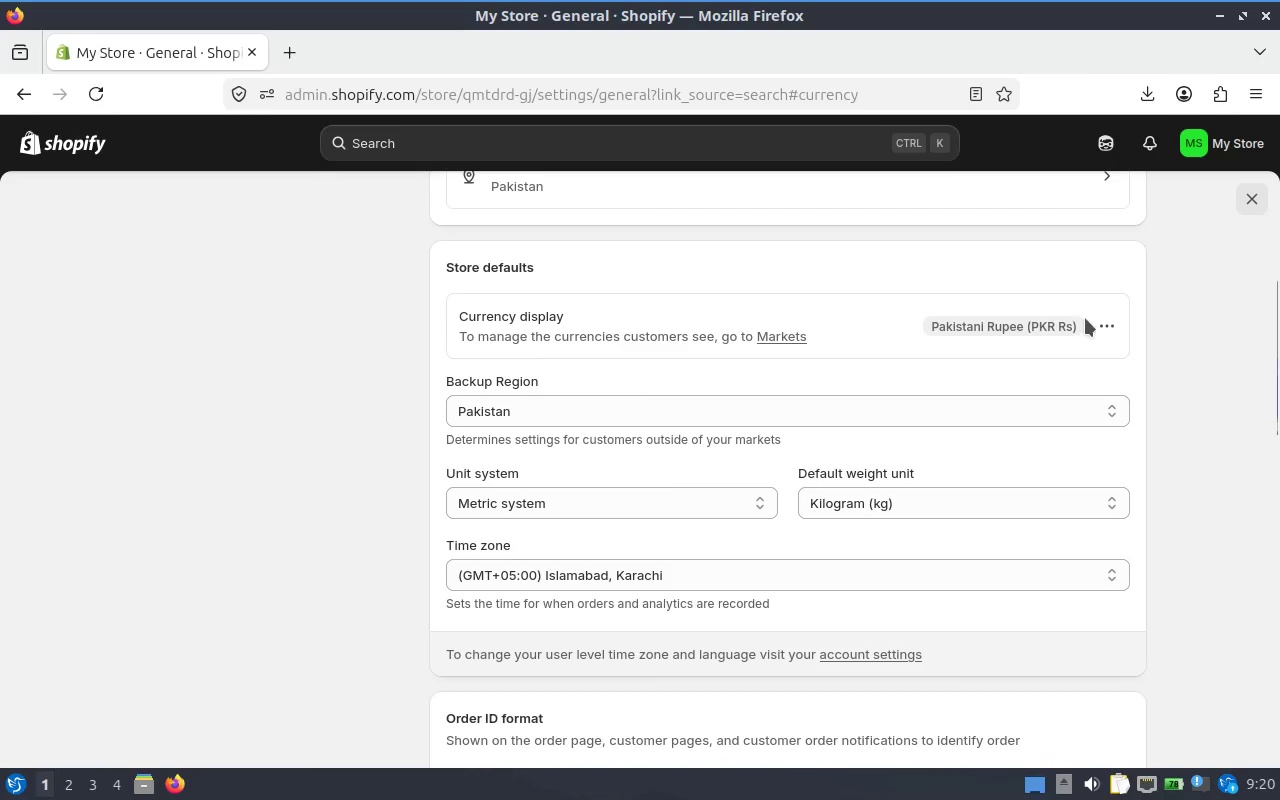 
left_click([1101, 311])
 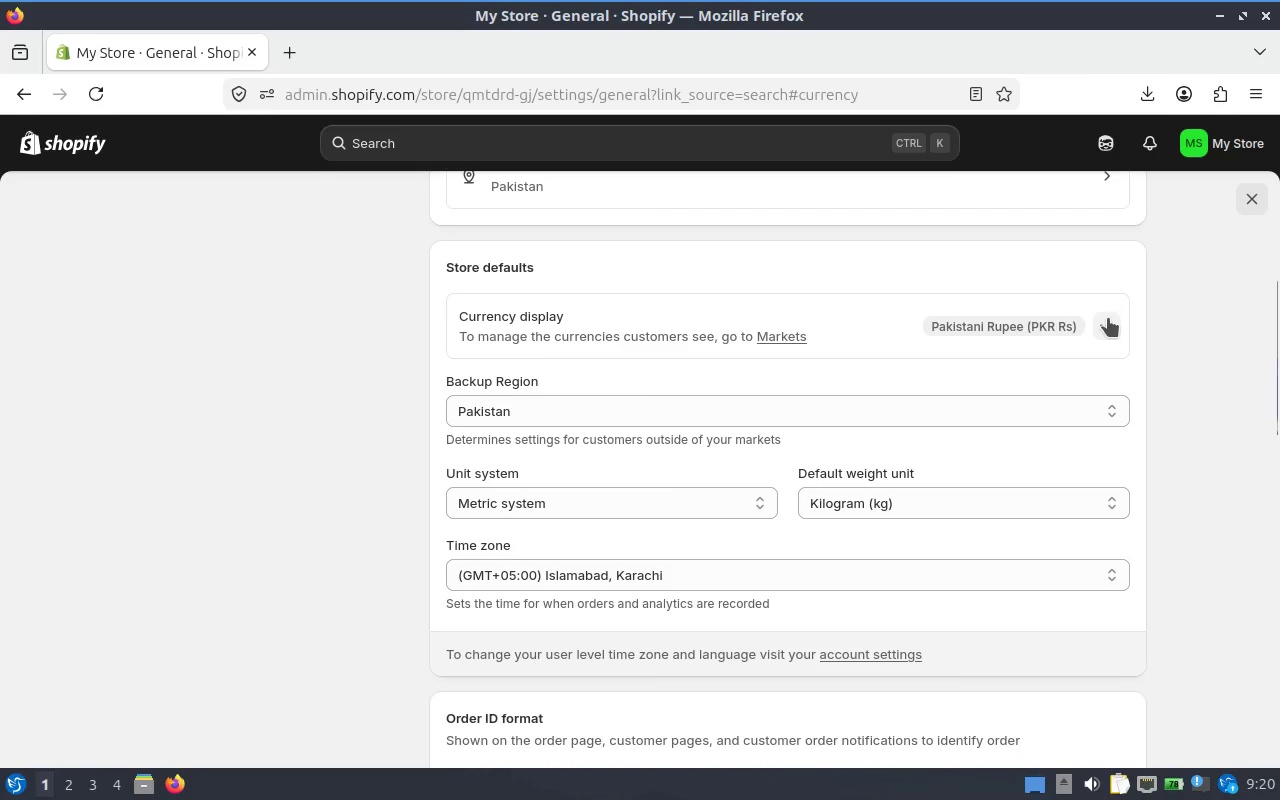 
left_click([1097, 323])
 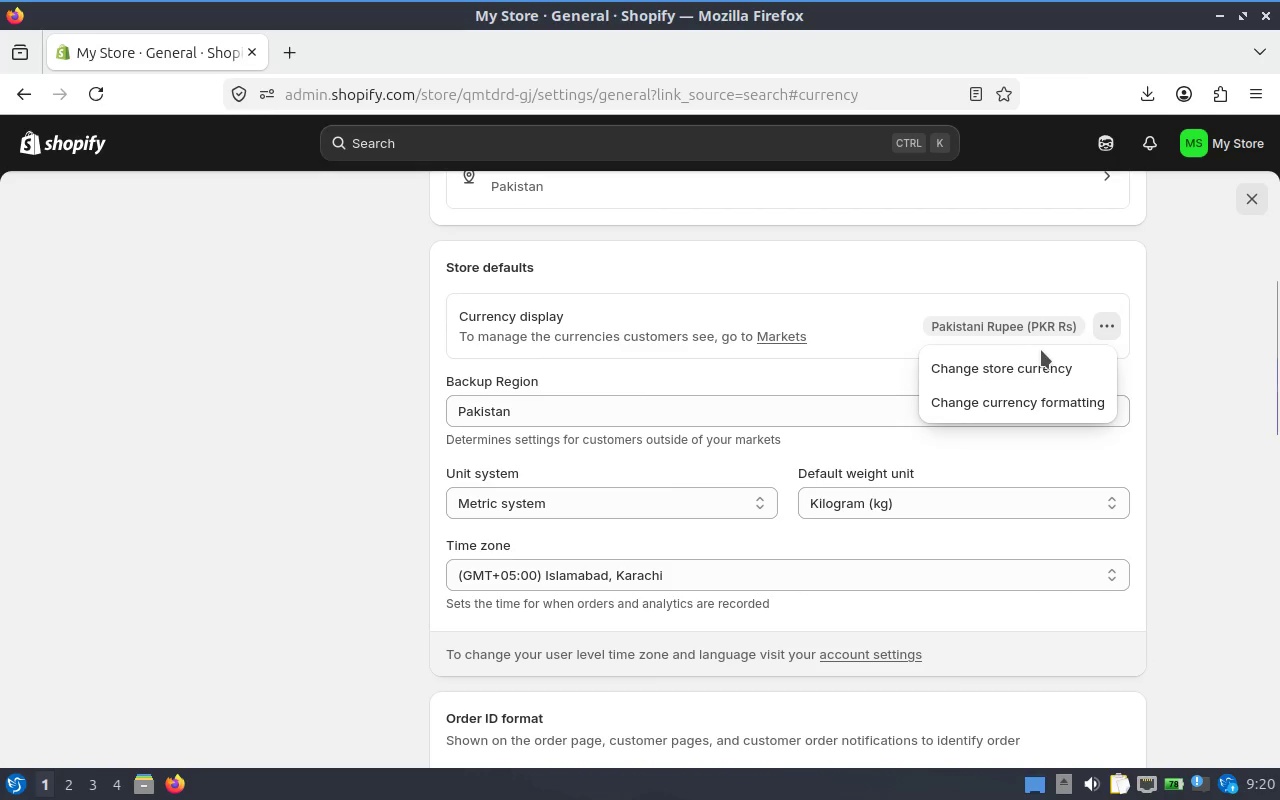 
left_click([1038, 361])
 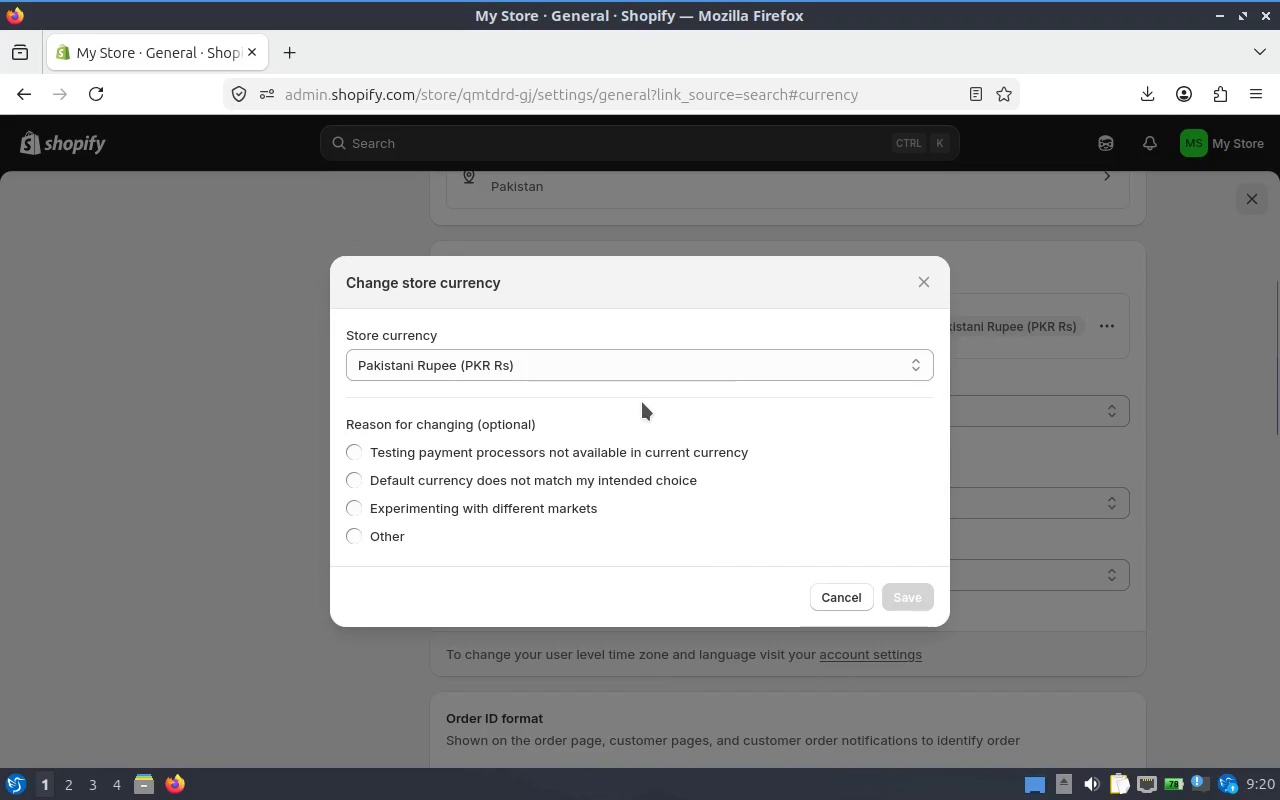 
left_click([751, 372])
 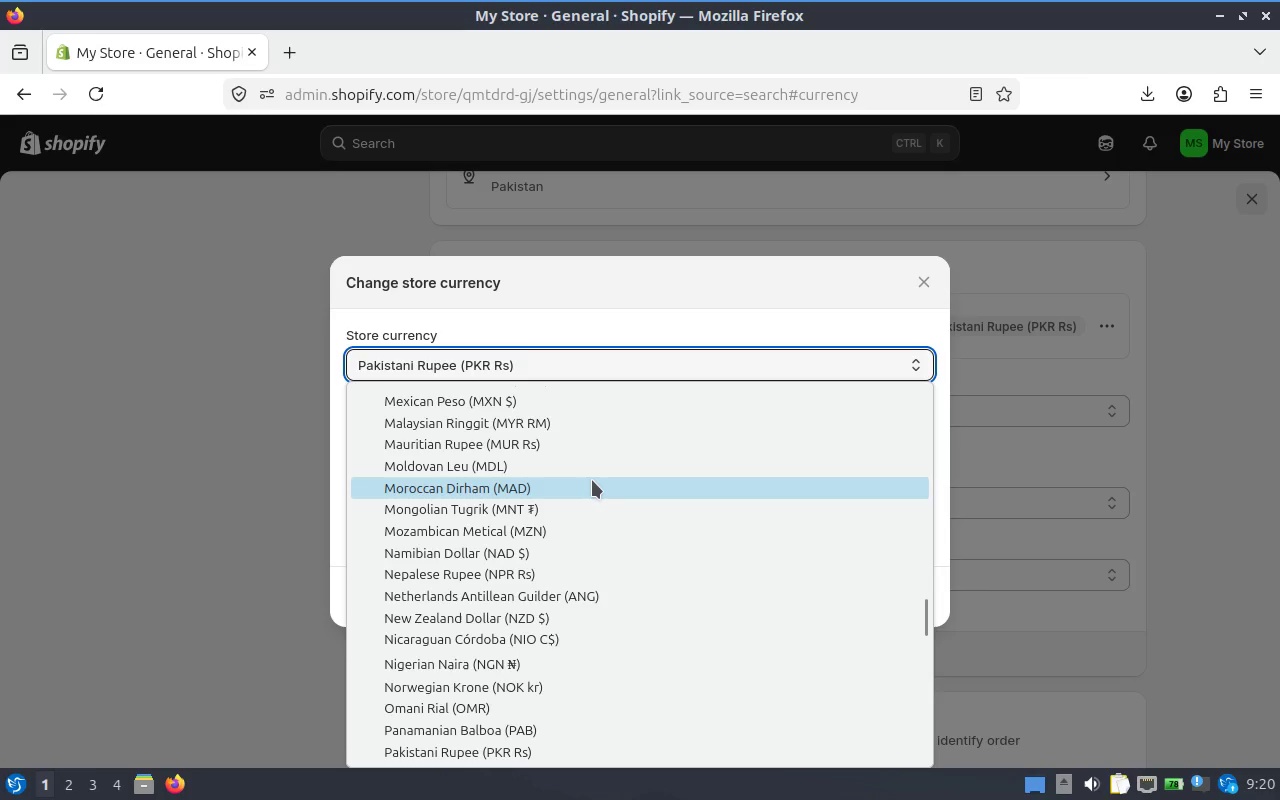 
type(us)
 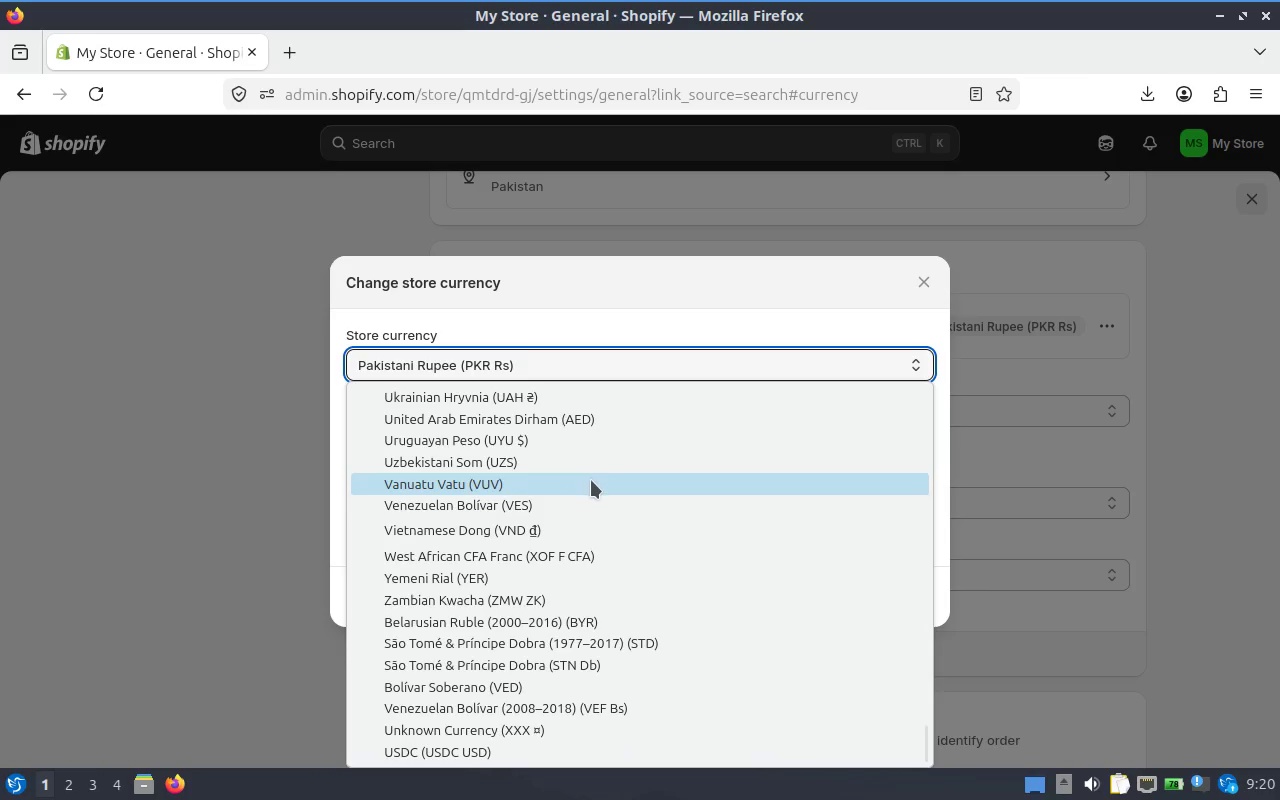 
scroll: coordinate [599, 564], scroll_direction: down, amount: 1.0
 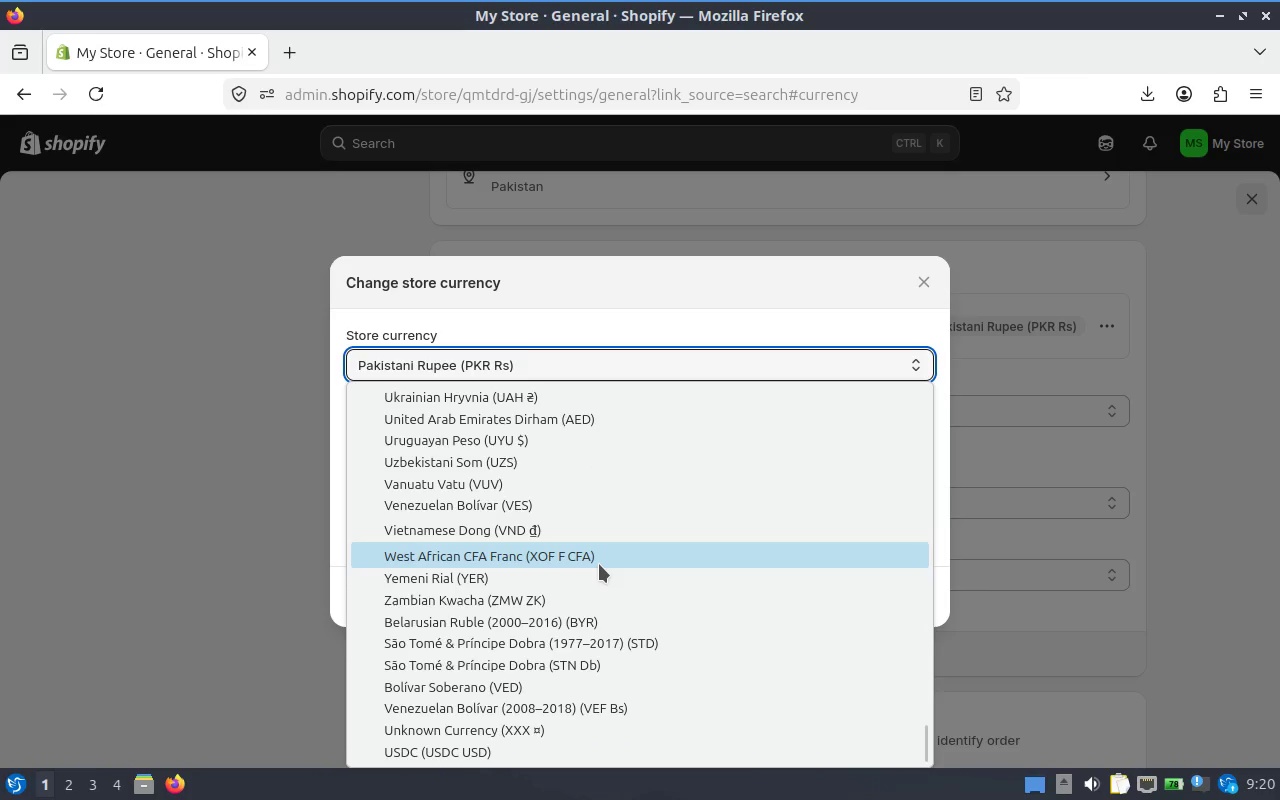 
type(uuu)
 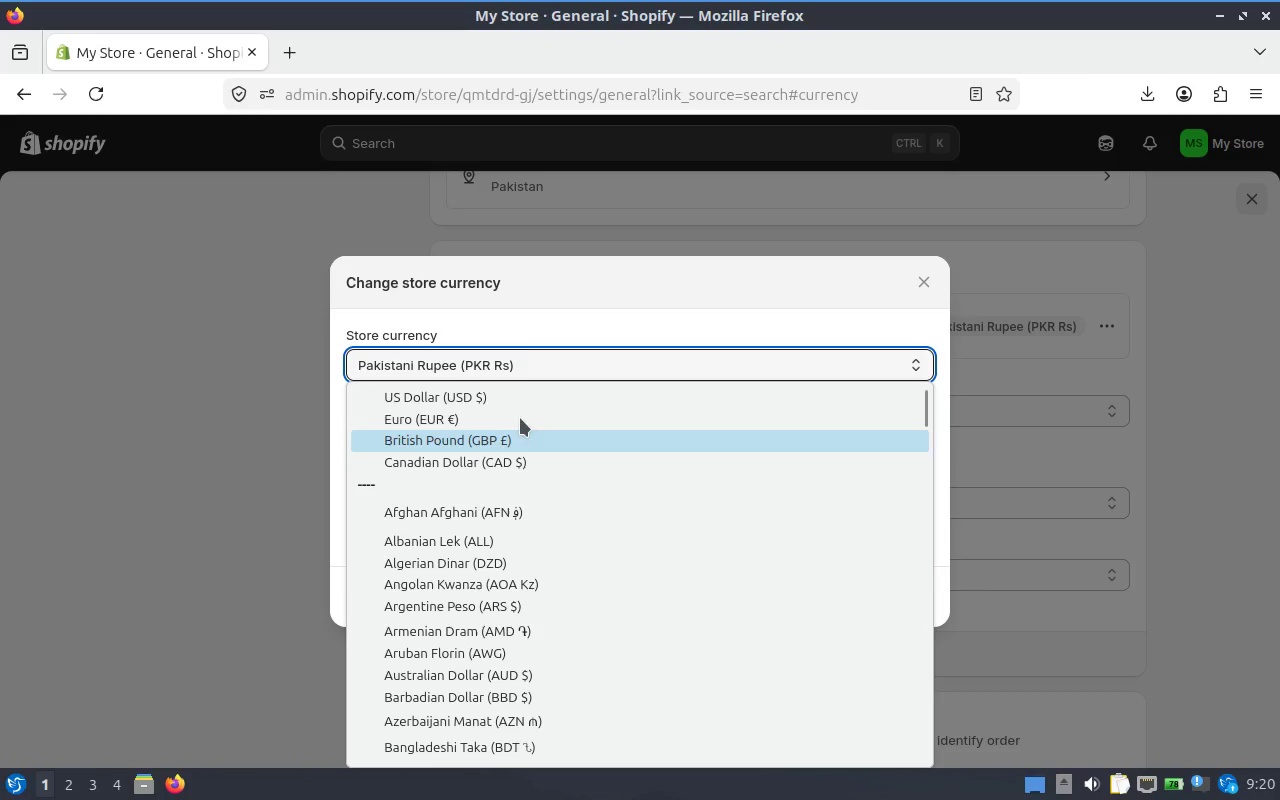 
left_click([489, 397])
 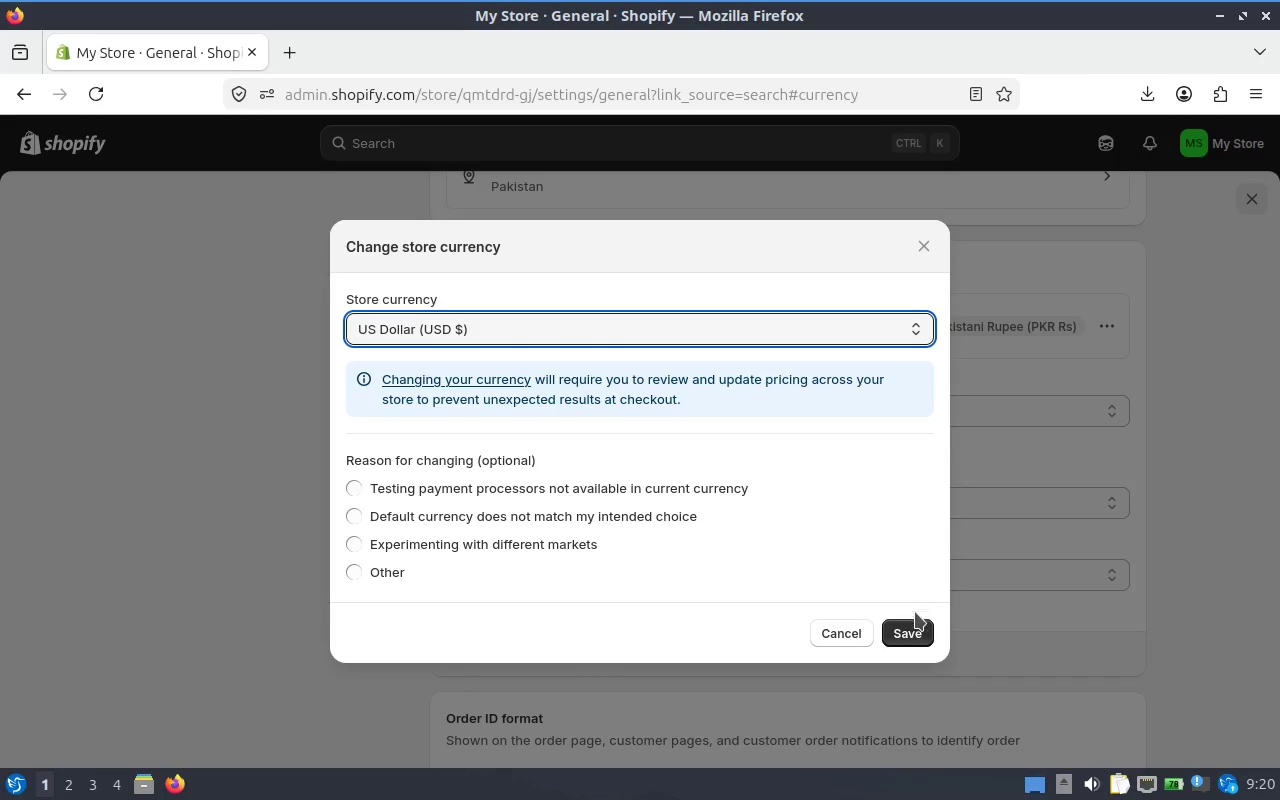 
wait(5.74)
 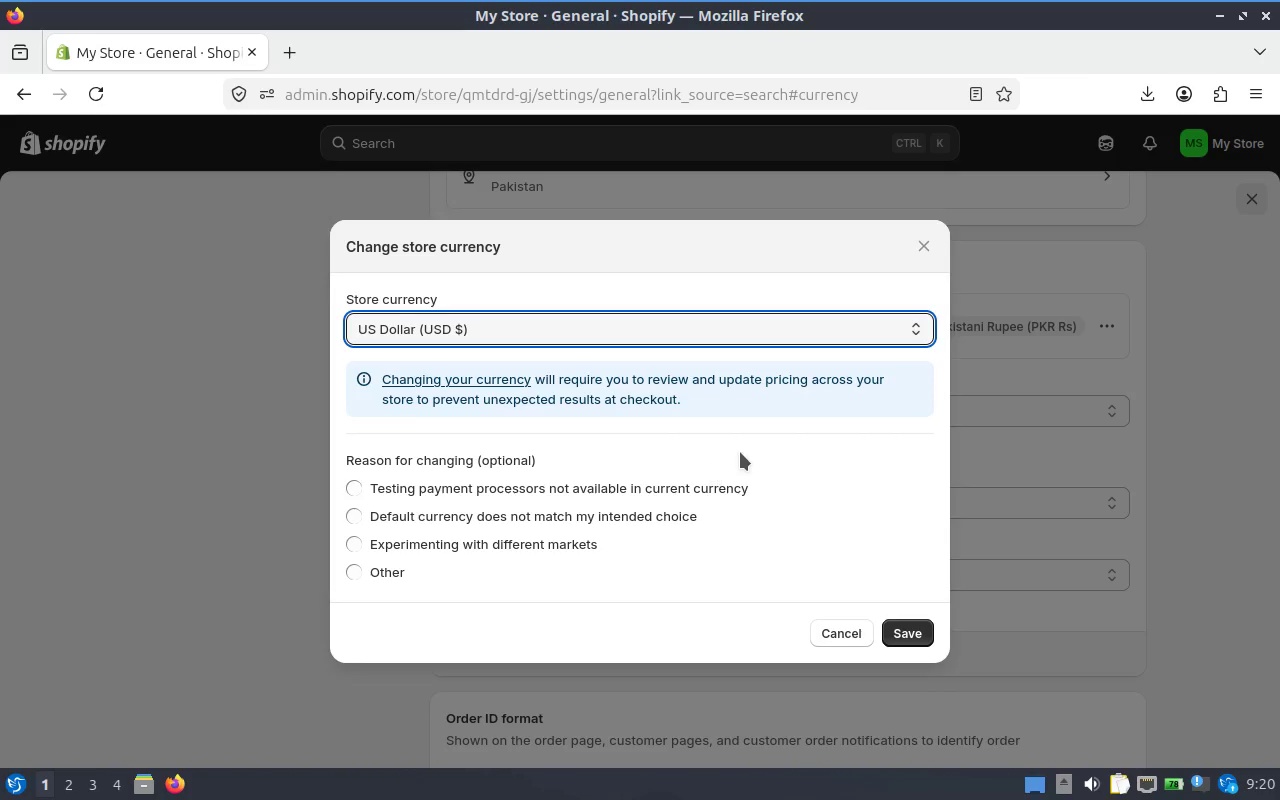 
left_click([913, 623])
 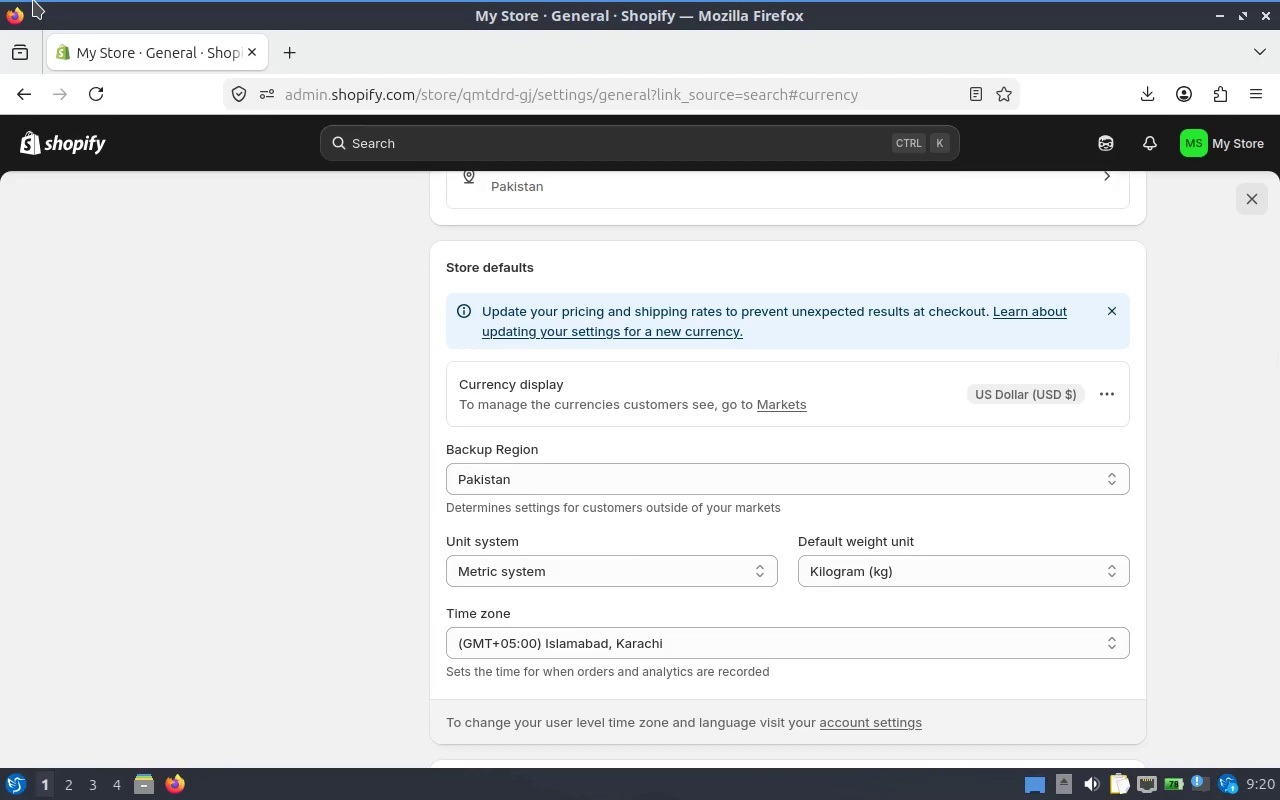 
wait(11.42)
 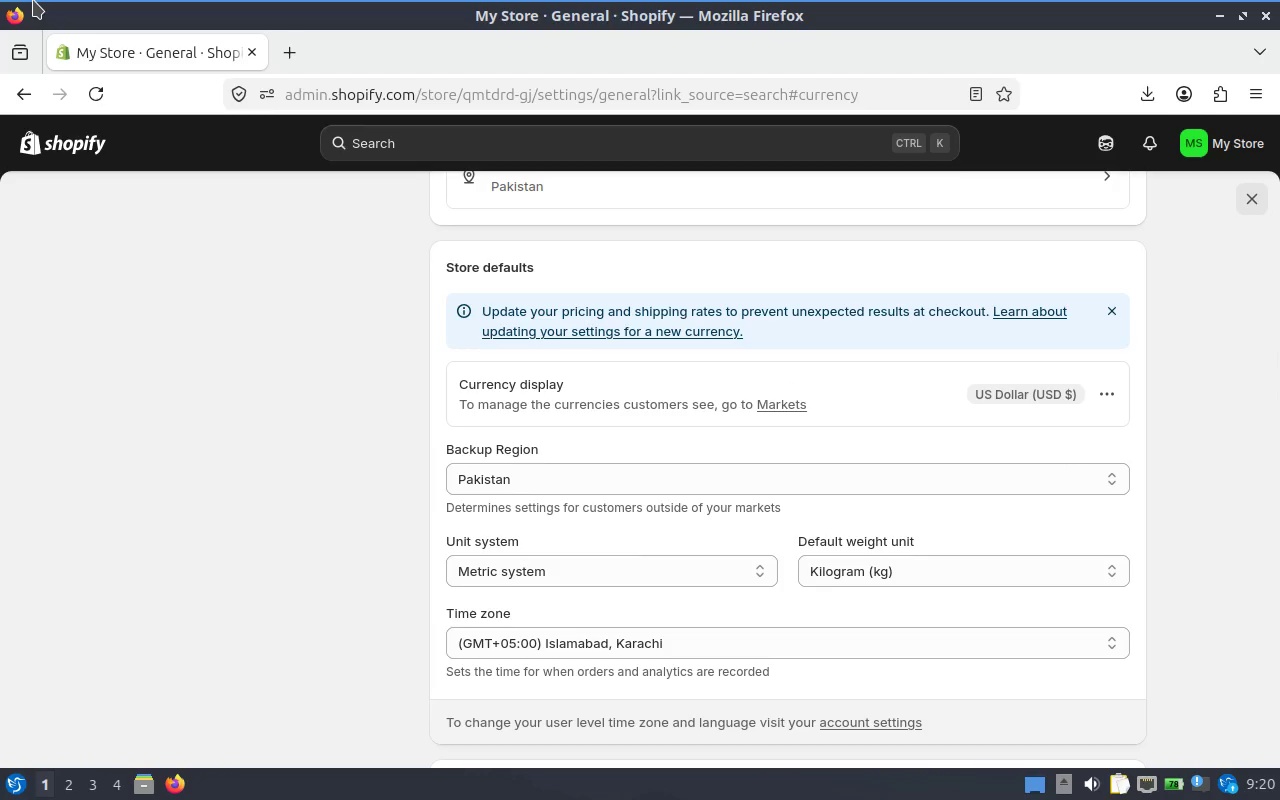 
left_click([1027, 561])
 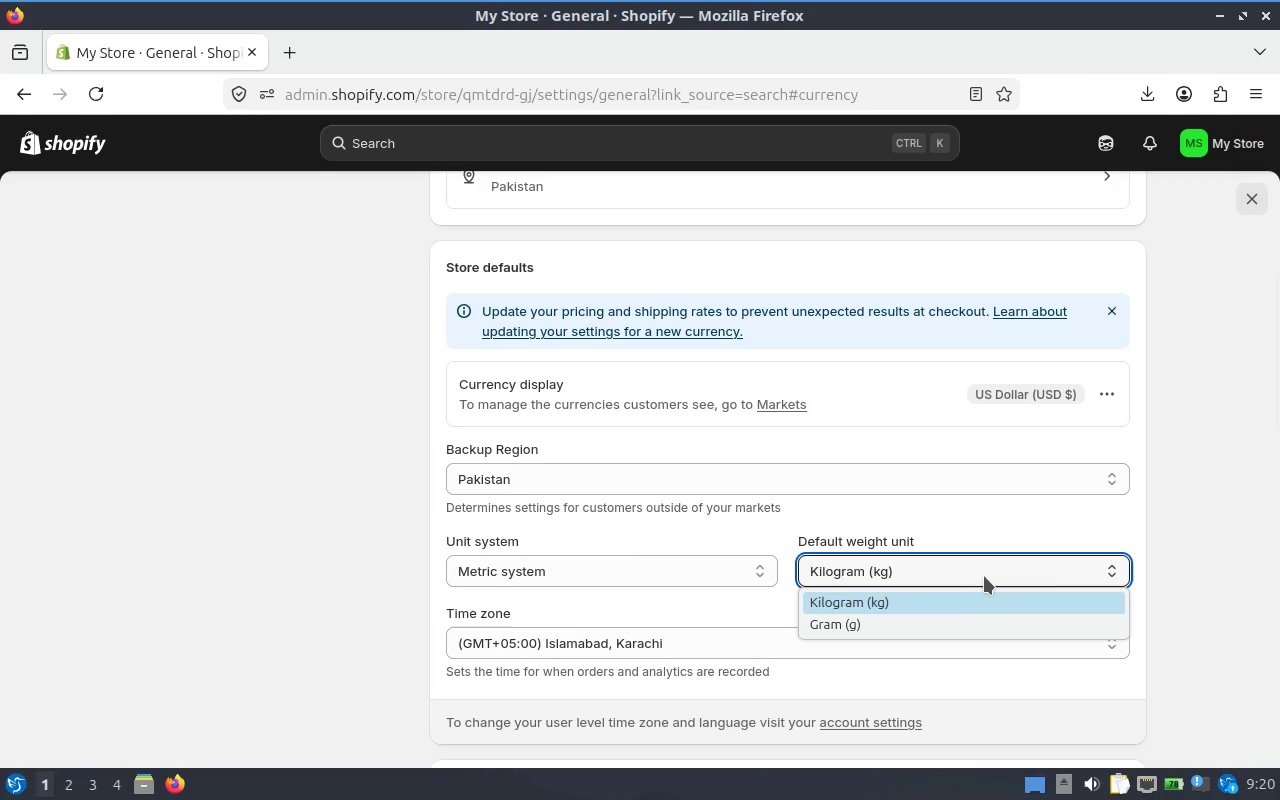 
left_click([972, 566])
 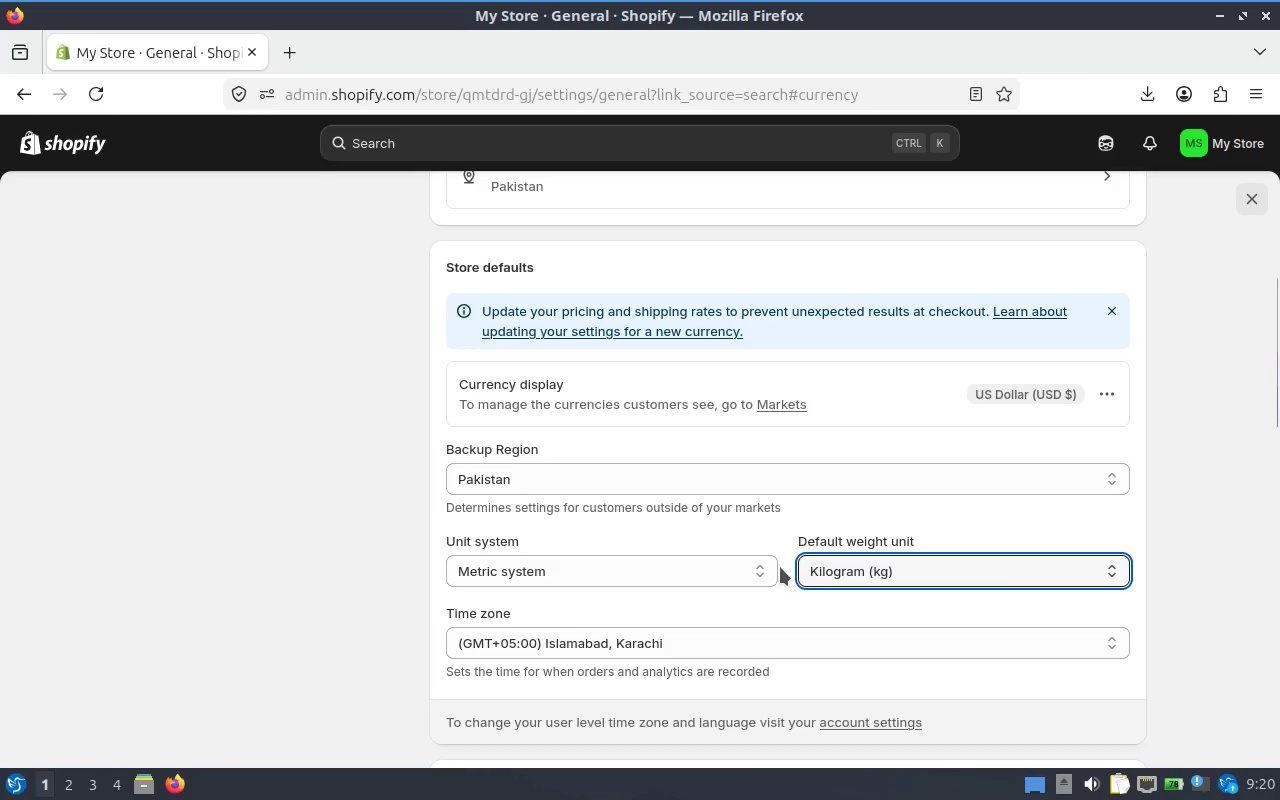 
left_click([738, 556])
 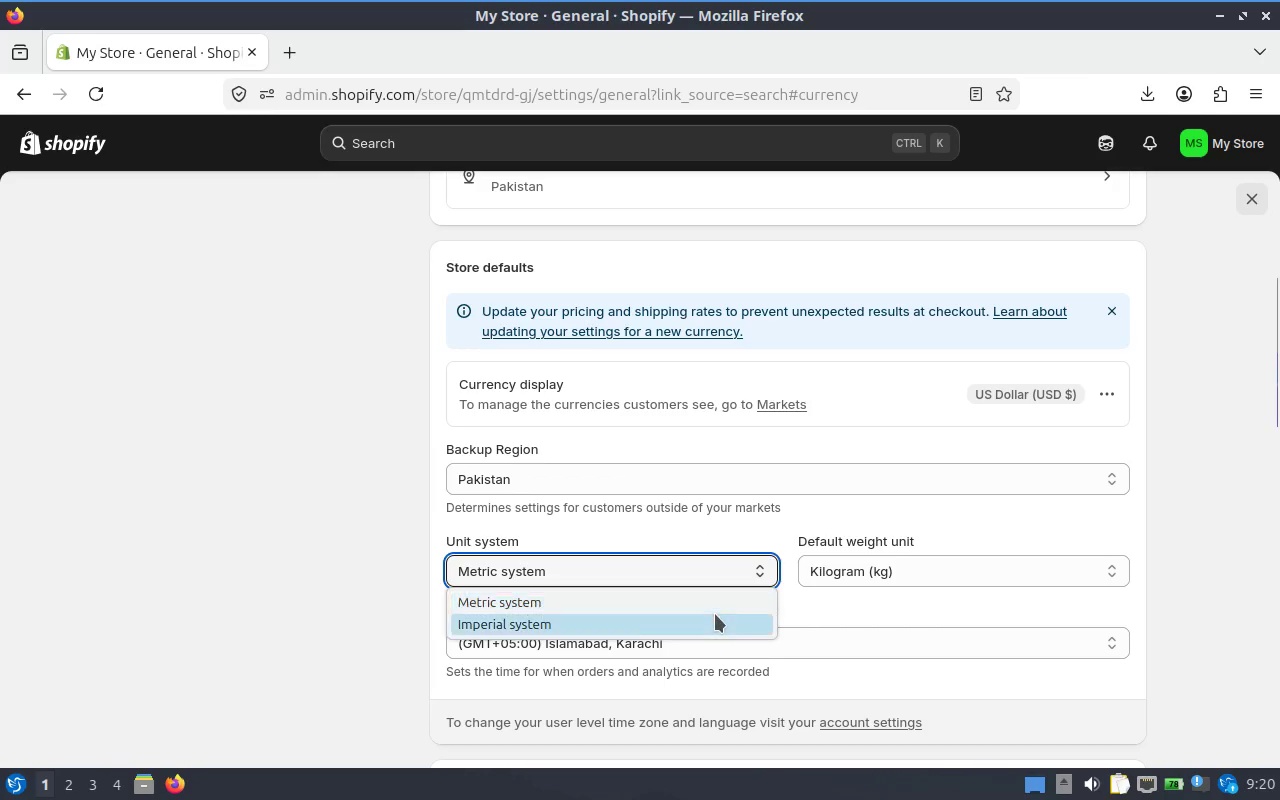 
left_click([714, 621])
 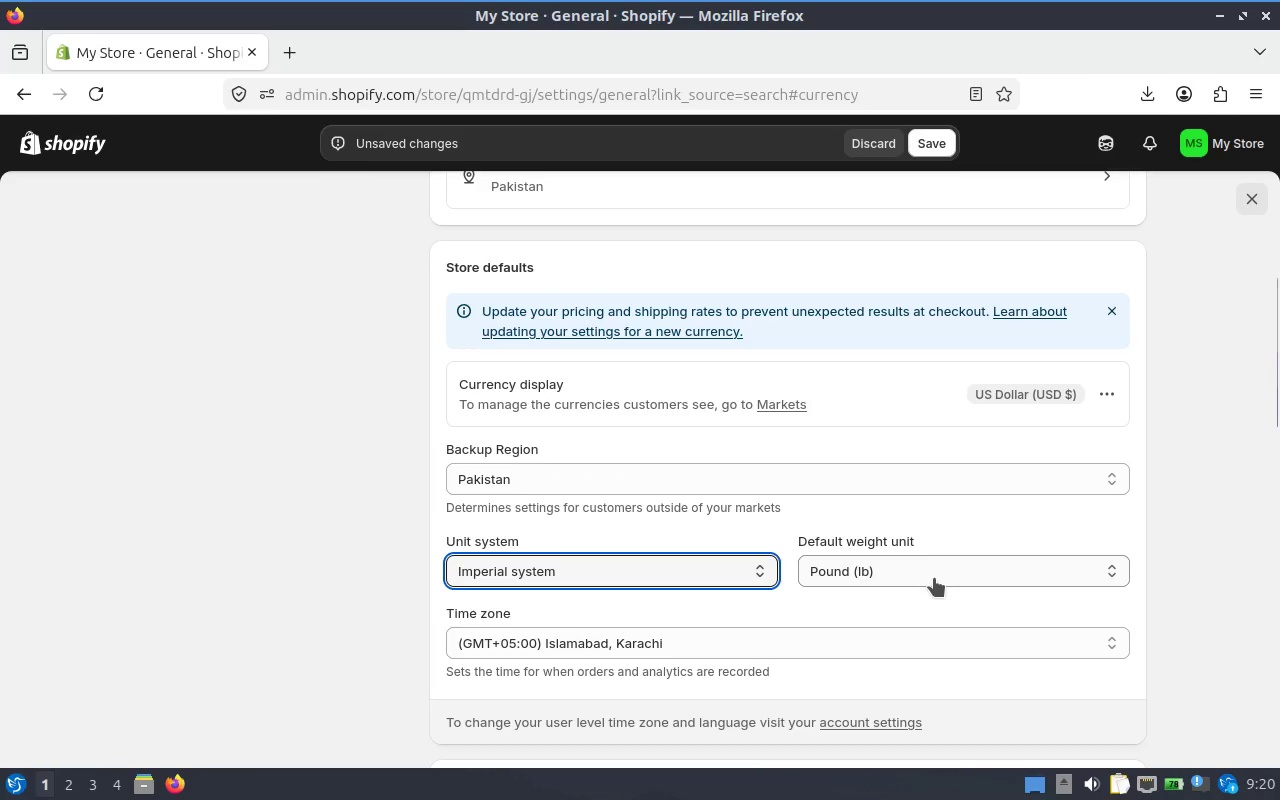 
left_click([934, 578])
 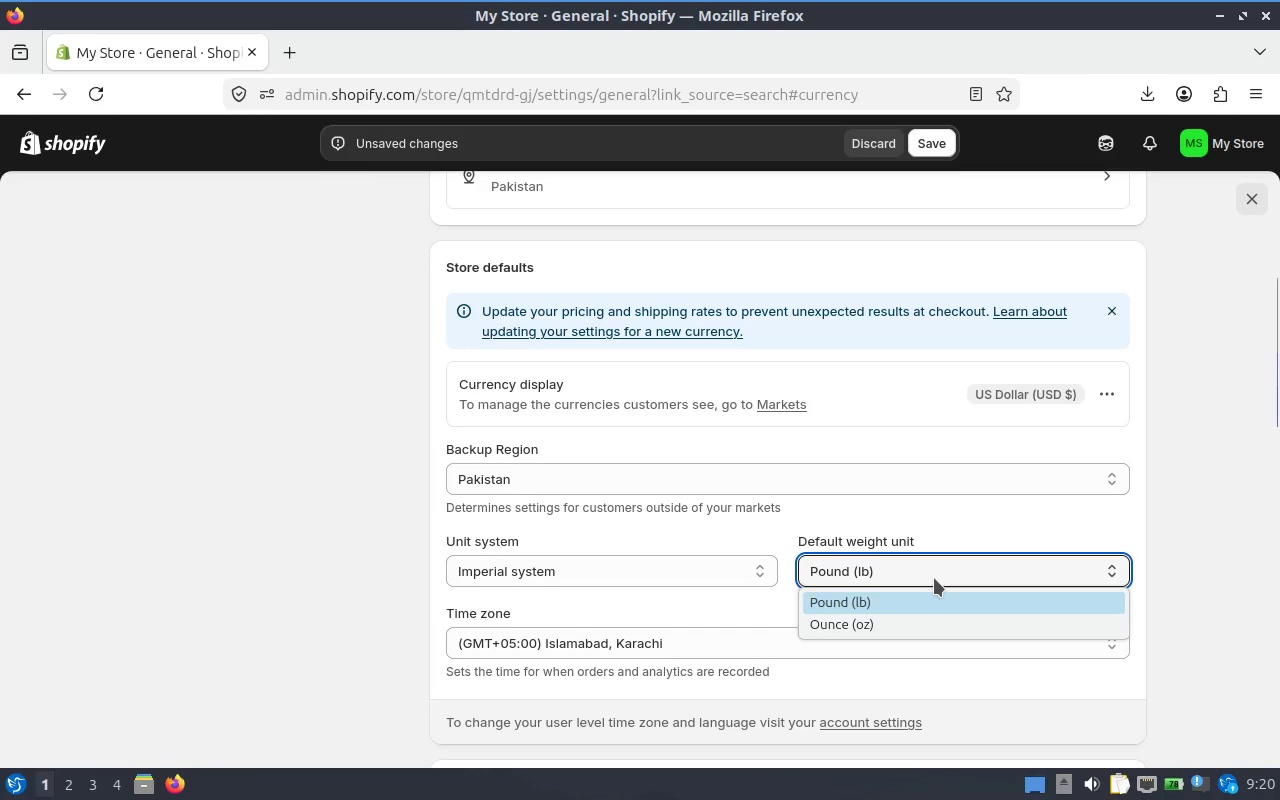 
left_click([934, 578])
 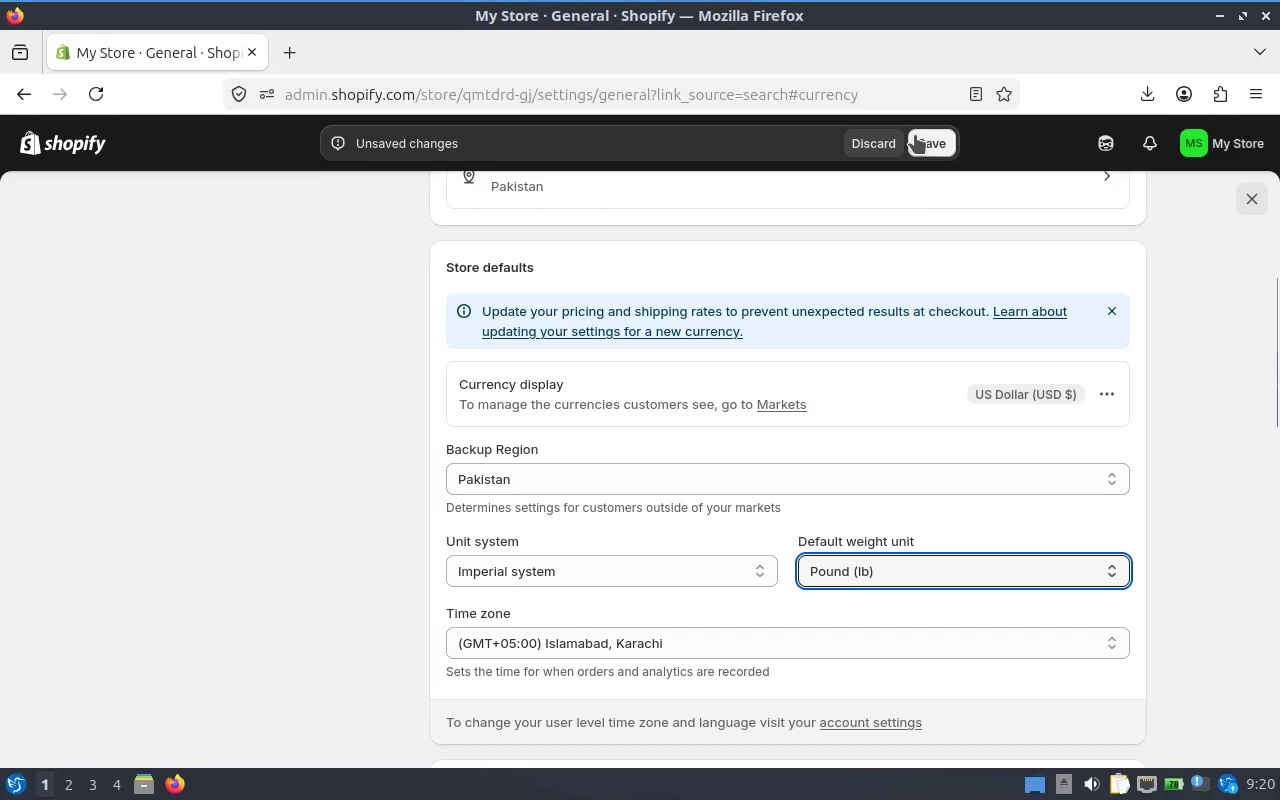 
left_click([920, 137])
 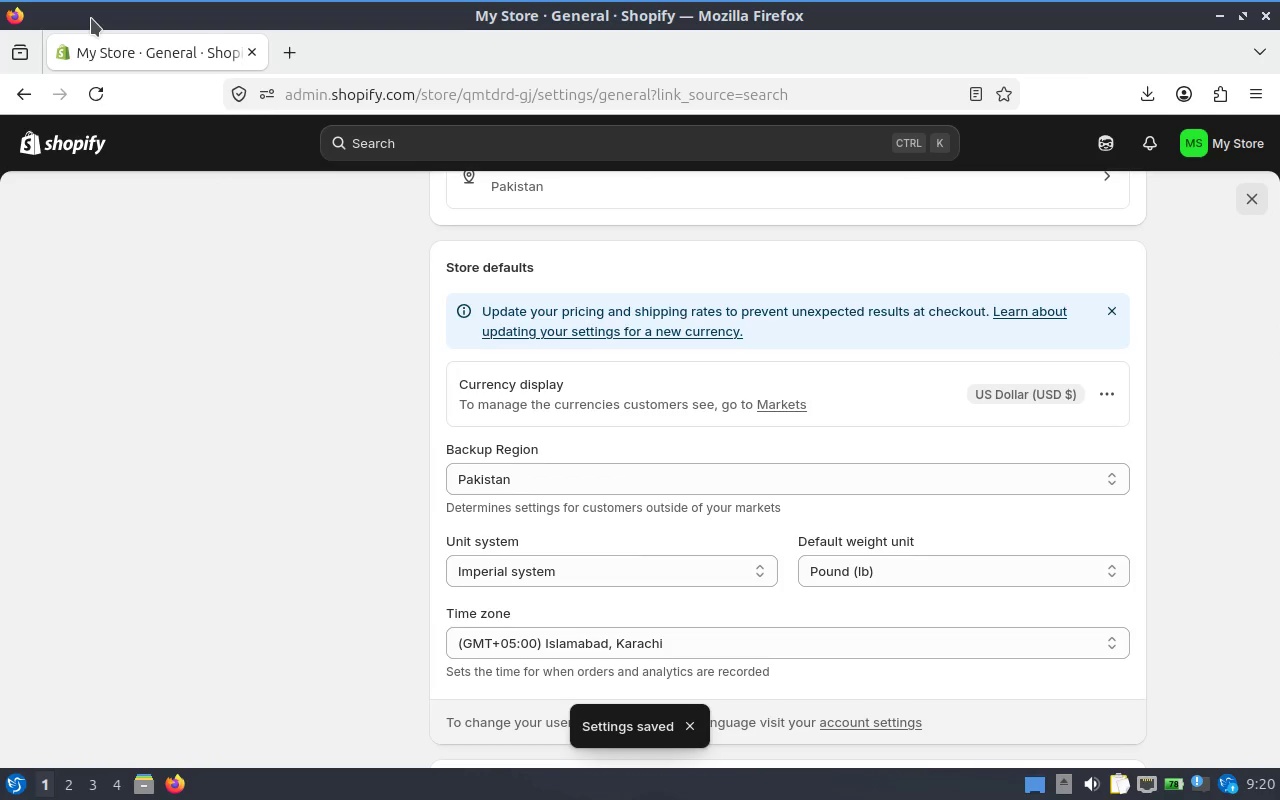 
wait(5.75)
 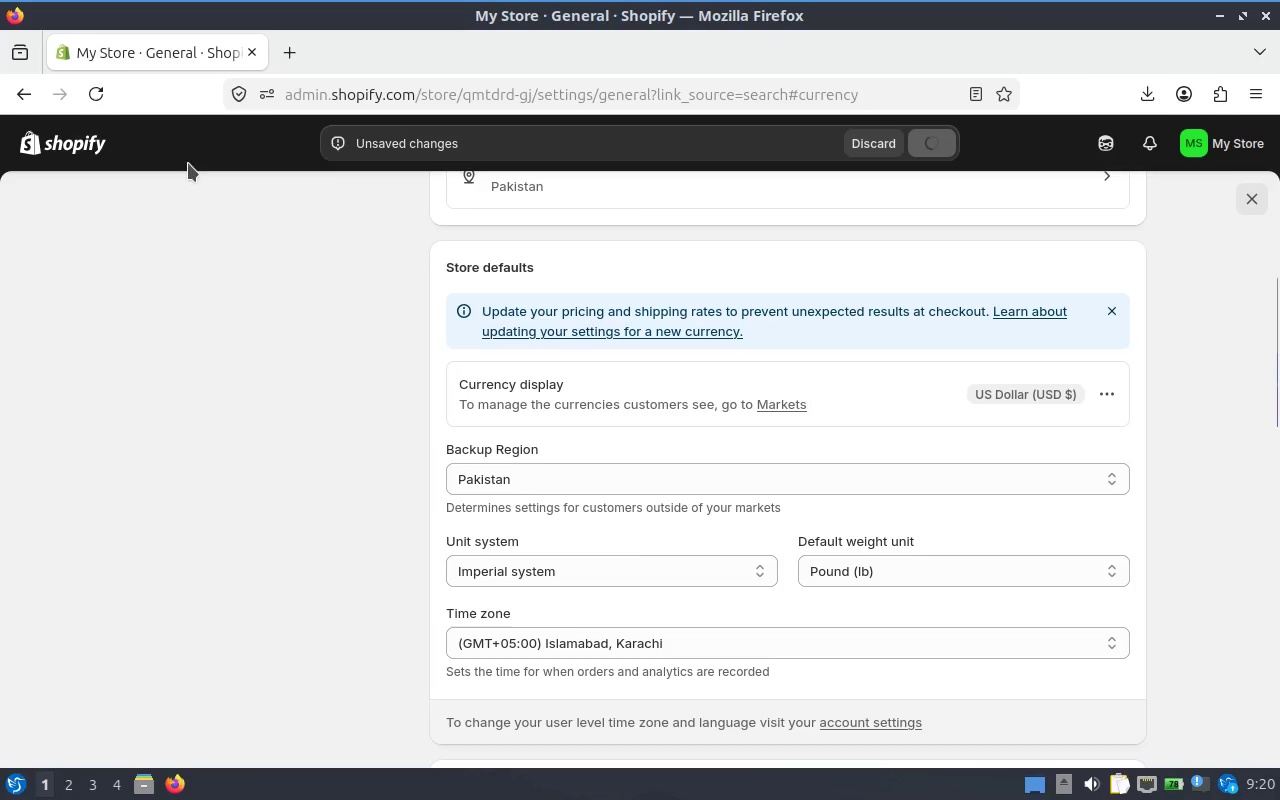 
scroll: coordinate [530, 458], scroll_direction: down, amount: 3.0
 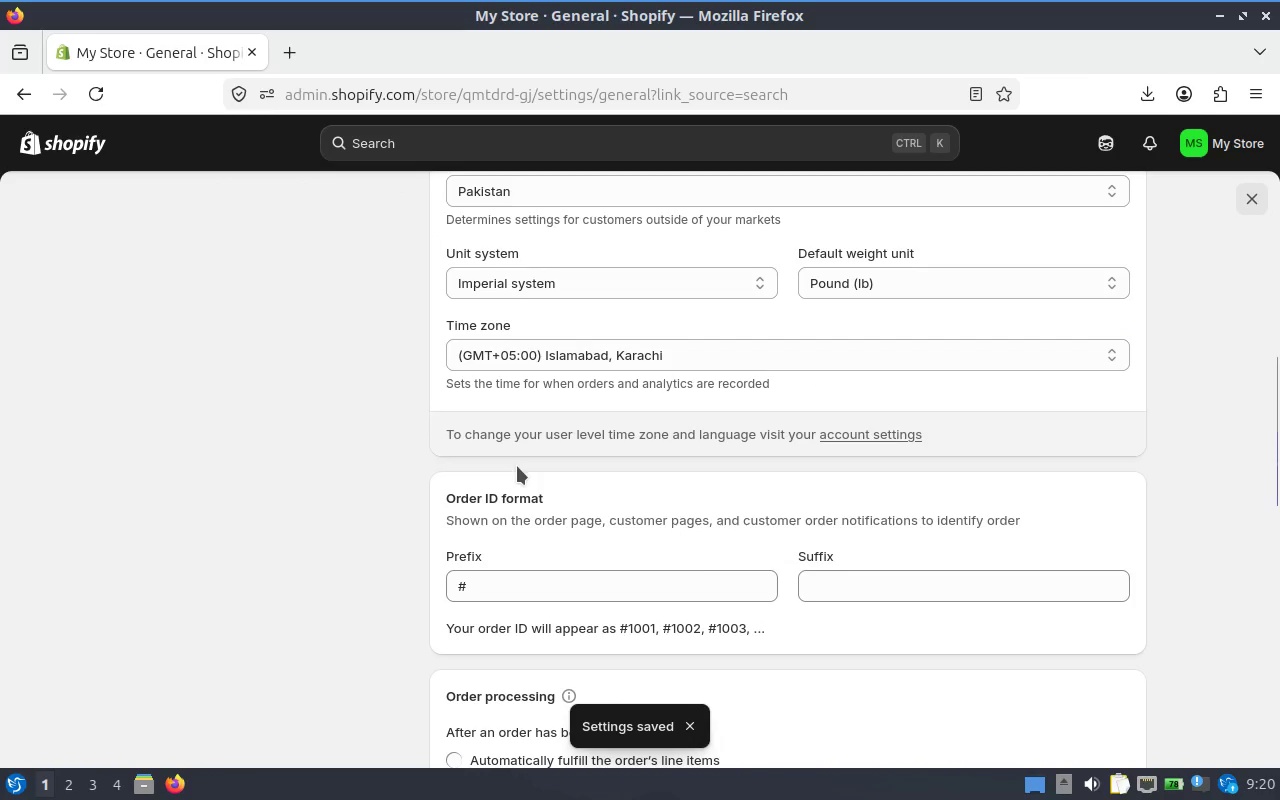 
scroll: coordinate [516, 492], scroll_direction: up, amount: 13.0
 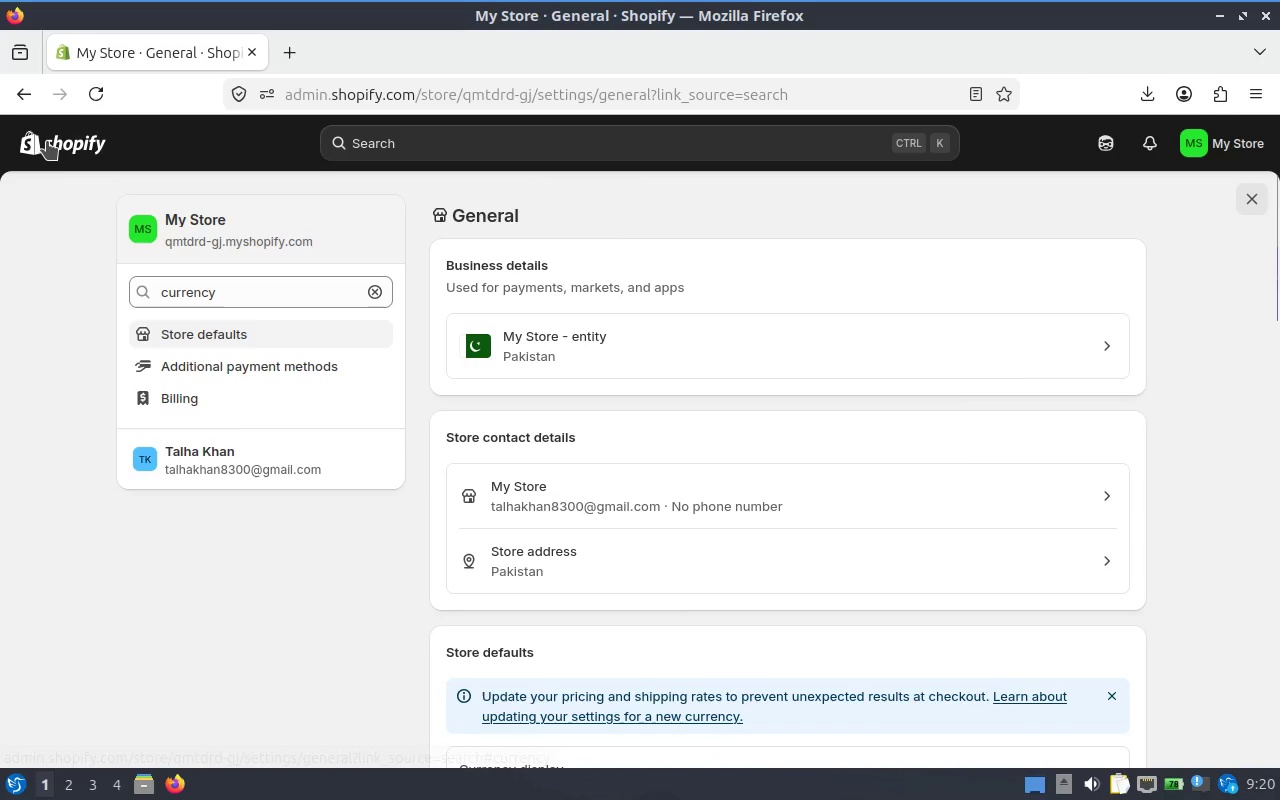 
left_click([65, 141])
 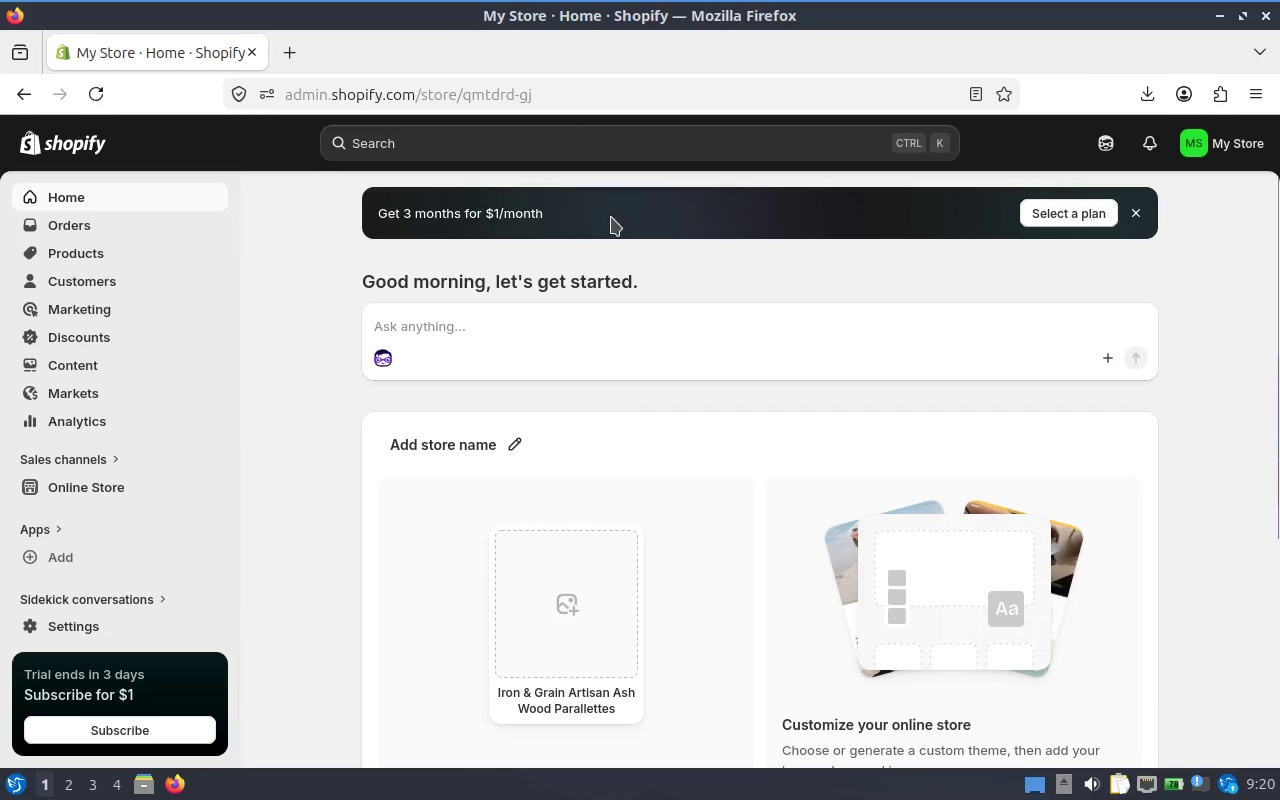 
scroll: coordinate [463, 490], scroll_direction: down, amount: 6.0
 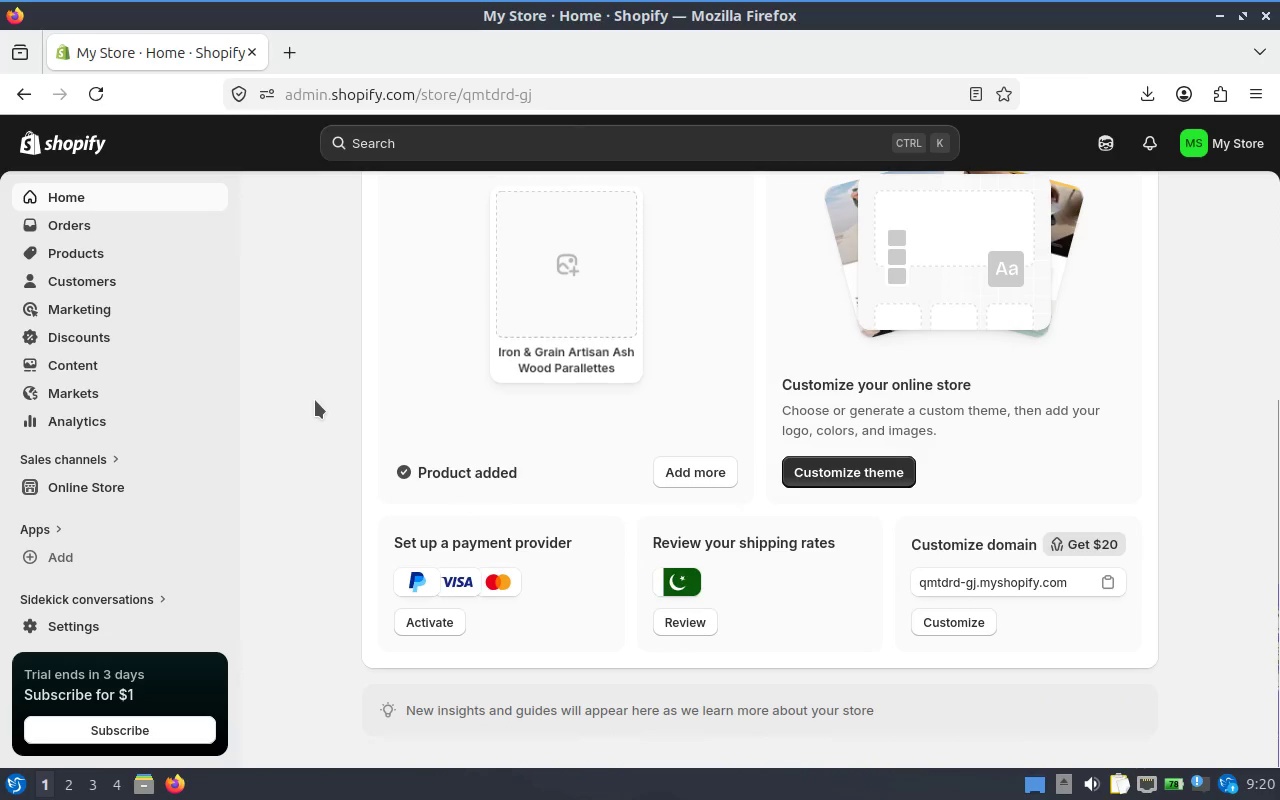 
scroll: coordinate [309, 408], scroll_direction: up, amount: 3.0
 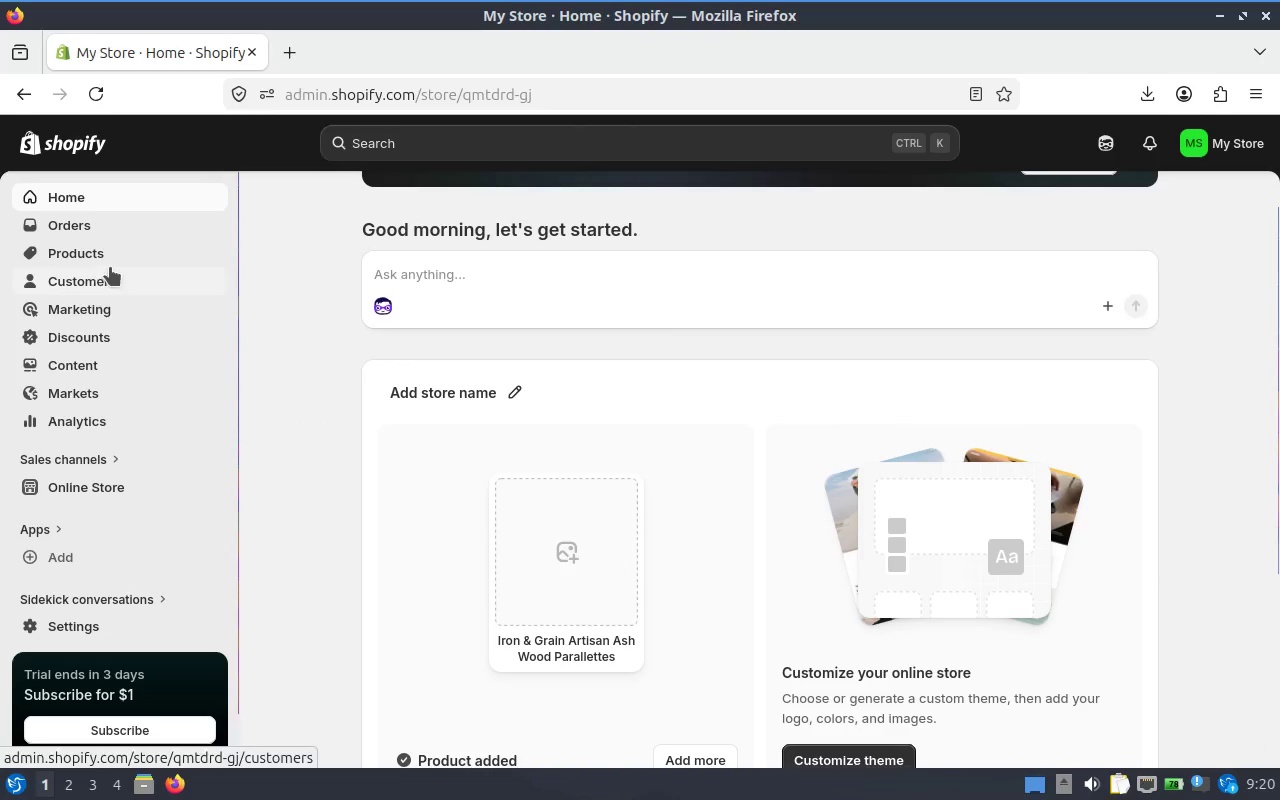 
left_click([116, 262])
 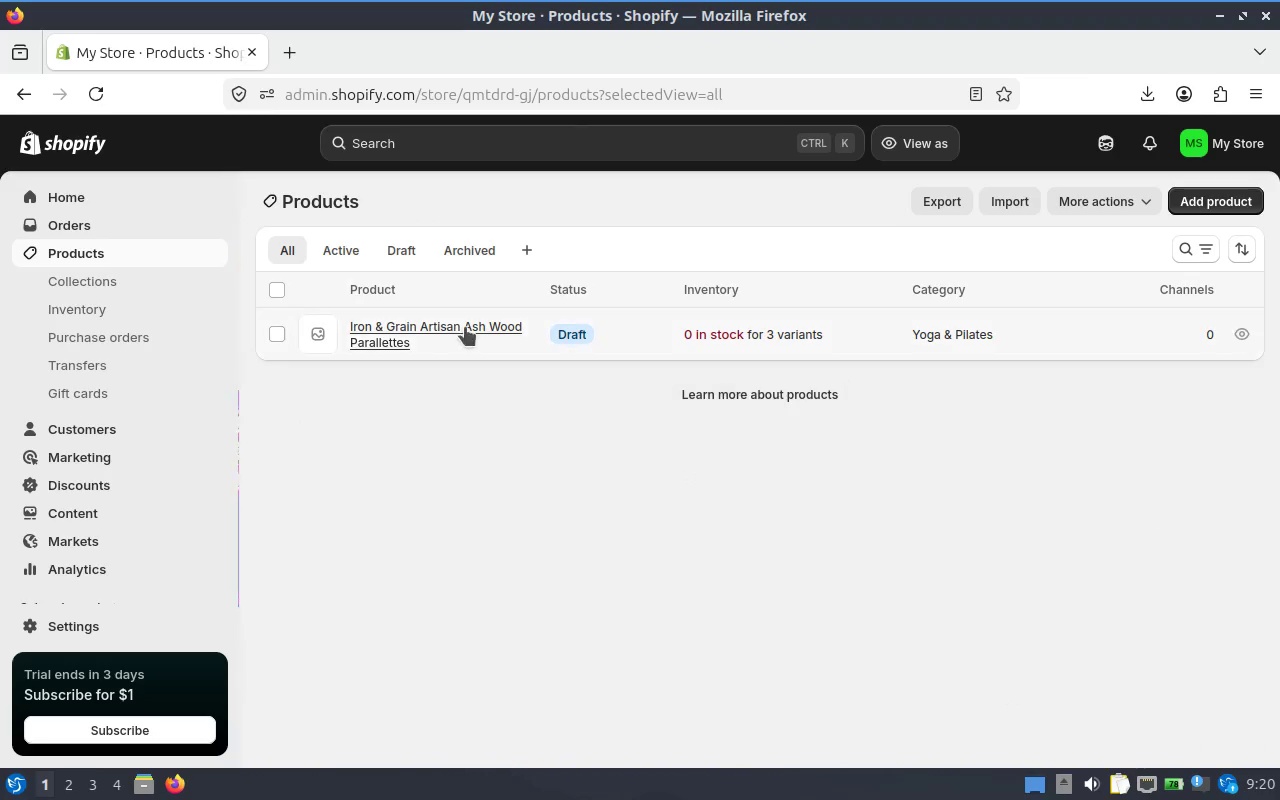 
left_click([400, 317])
 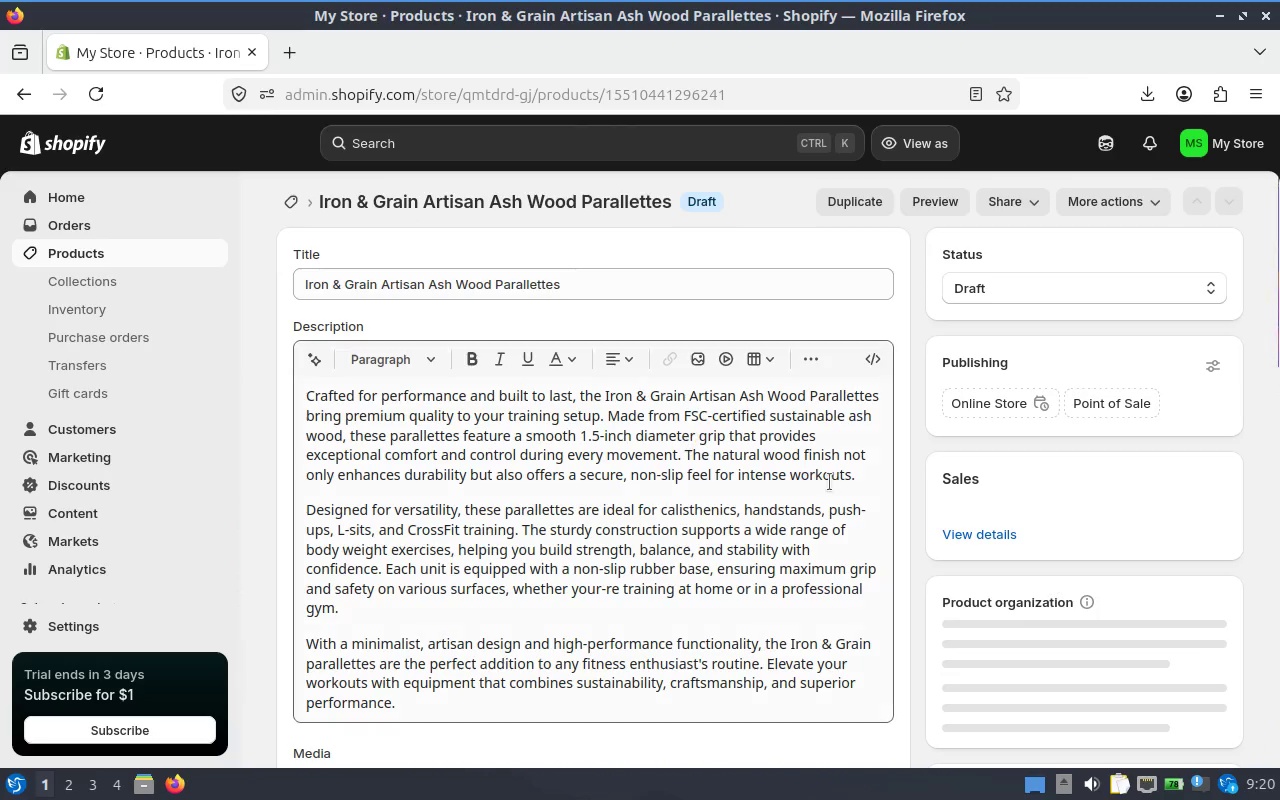 
scroll: coordinate [615, 414], scroll_direction: down, amount: 10.0
 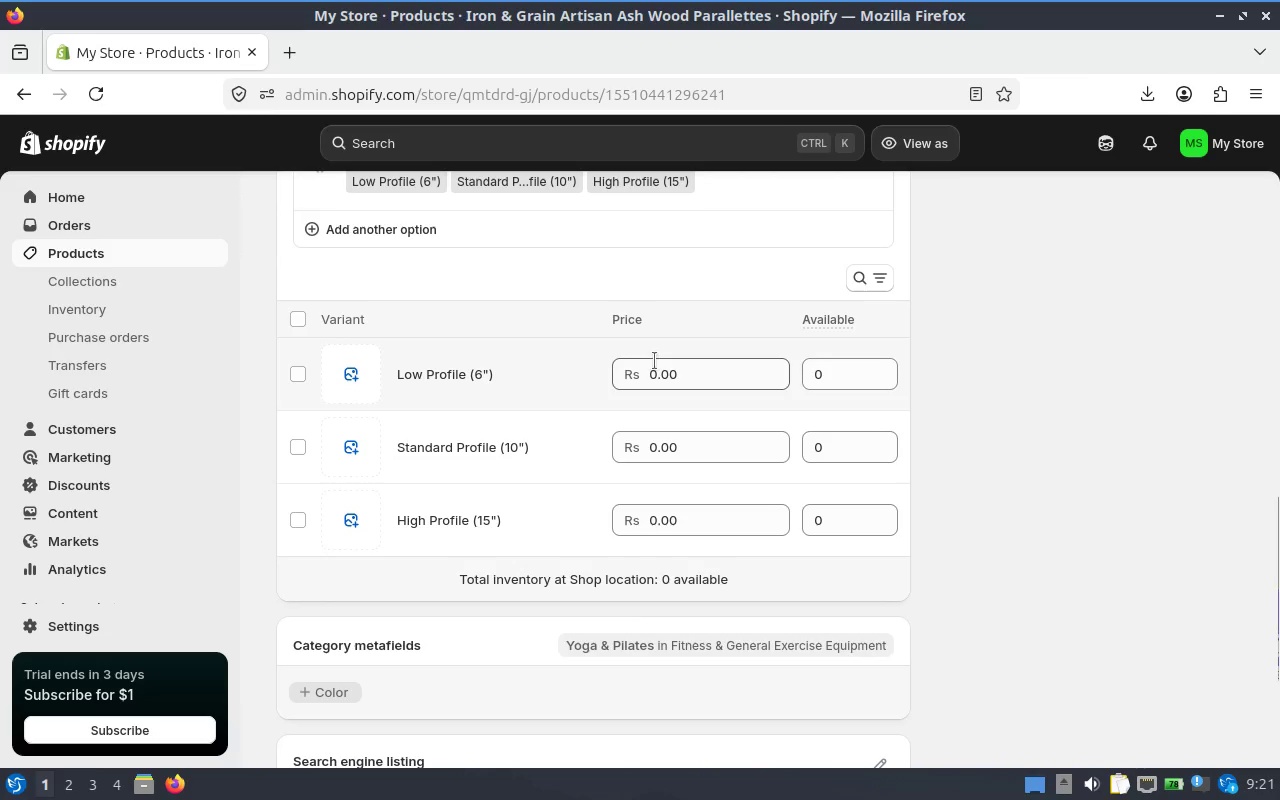 
left_click([614, 363])
 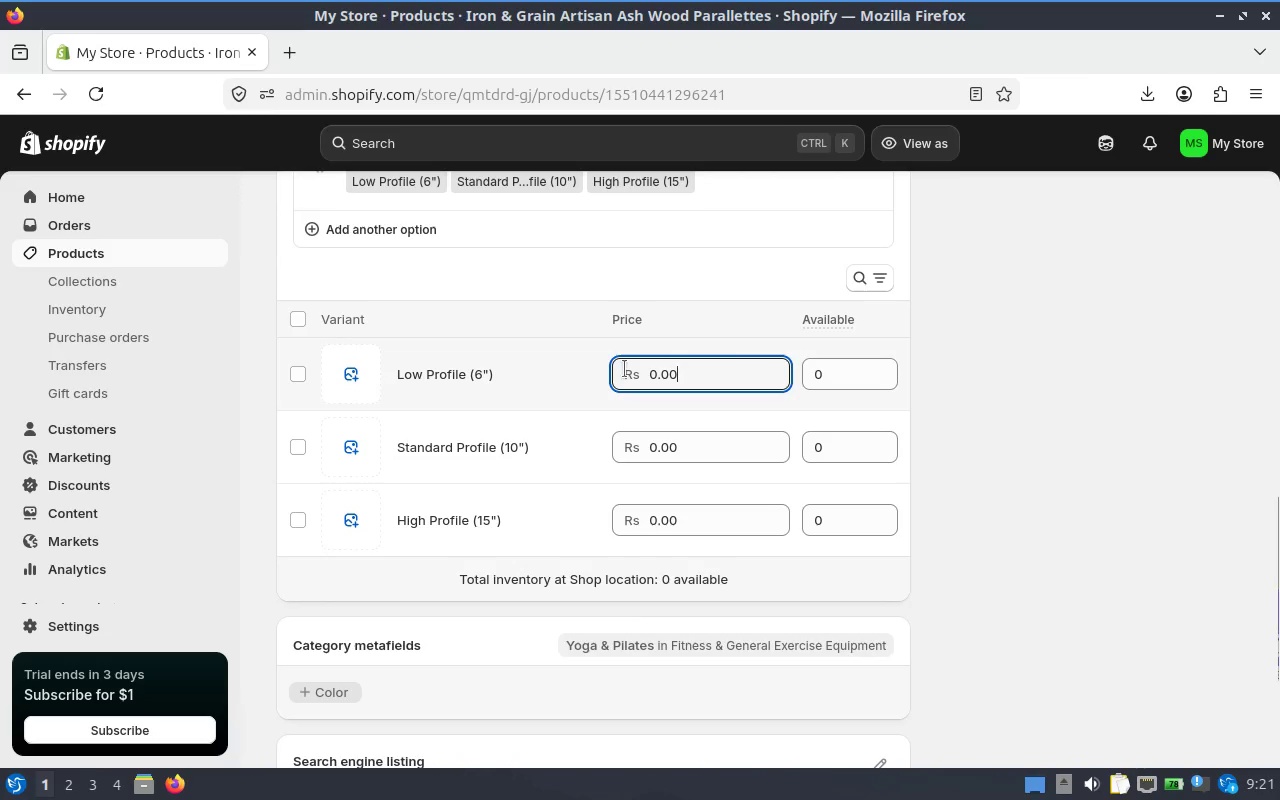 
left_click([734, 360])
 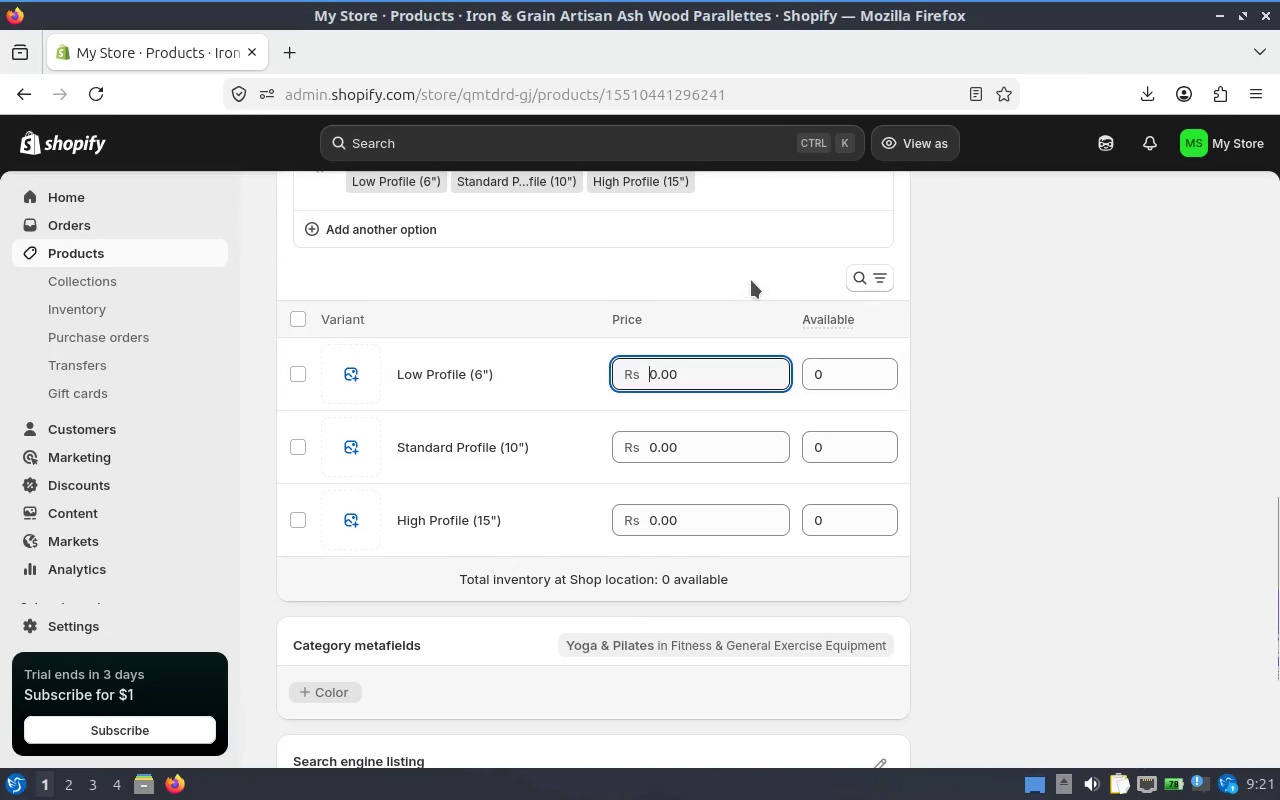 
scroll: coordinate [1035, 316], scroll_direction: up, amount: 6.0
 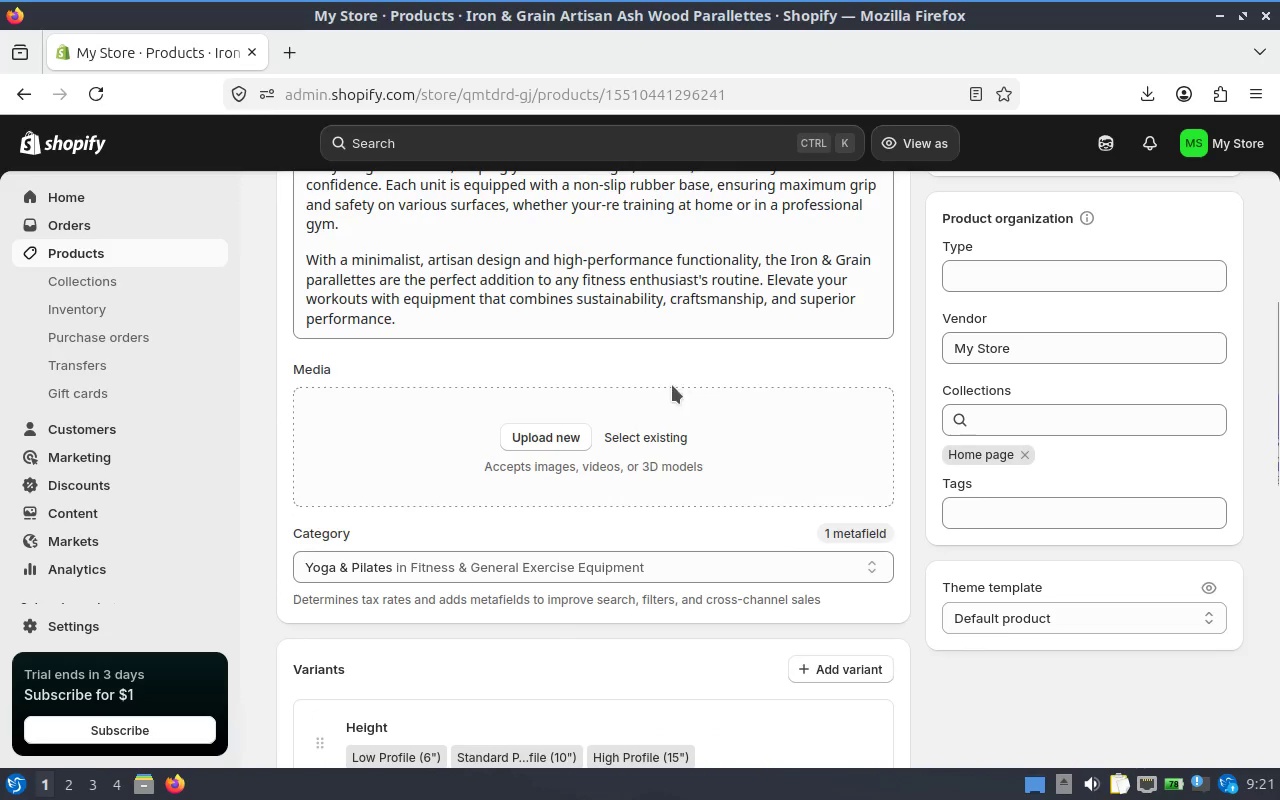 
scroll: coordinate [846, 708], scroll_direction: down, amount: 6.0
 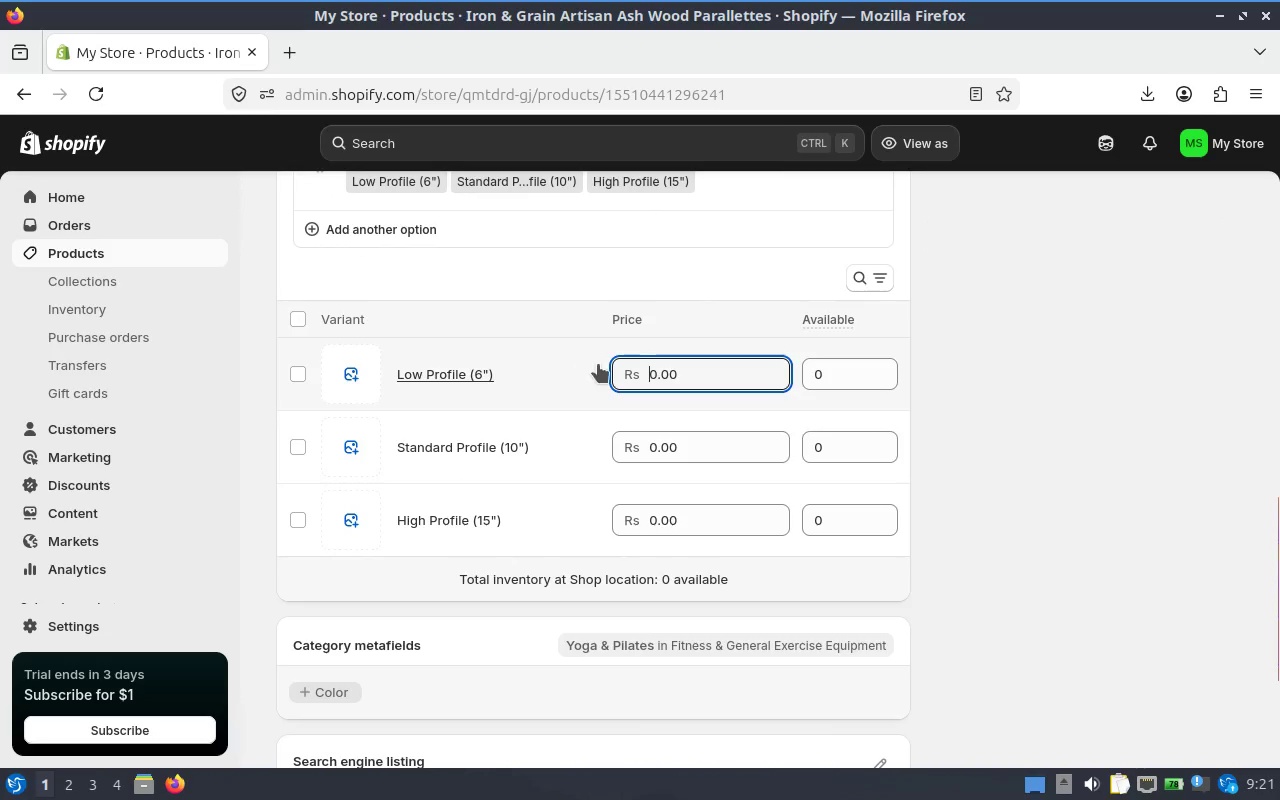 
left_click([618, 367])
 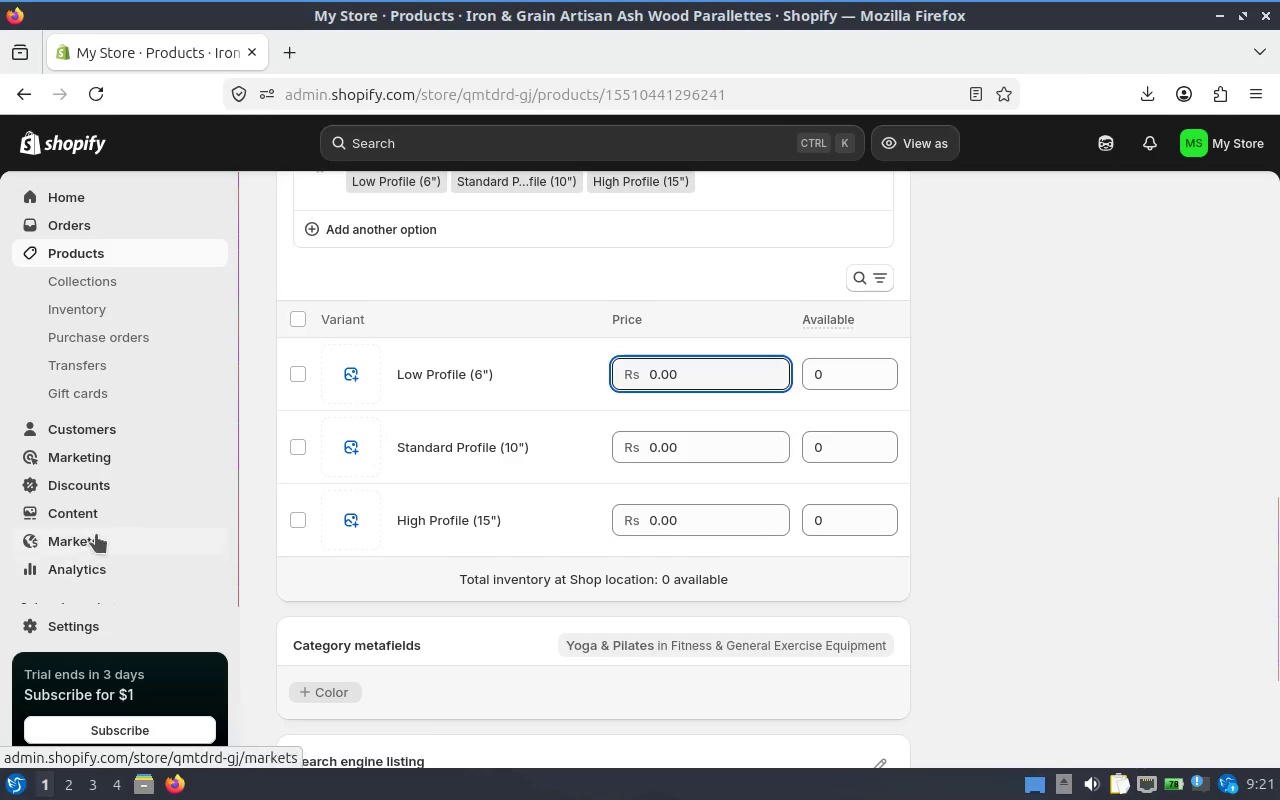 
left_click([76, 633])
 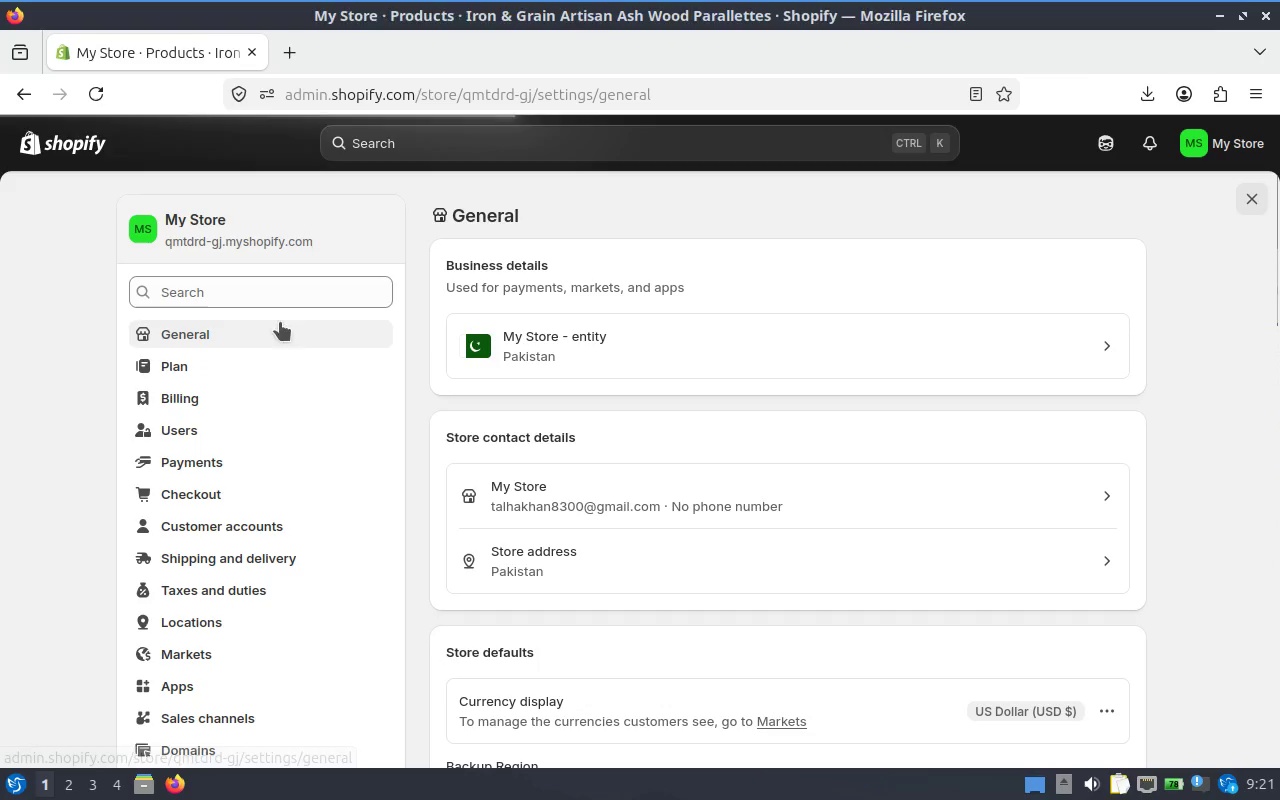 
left_click([211, 274])
 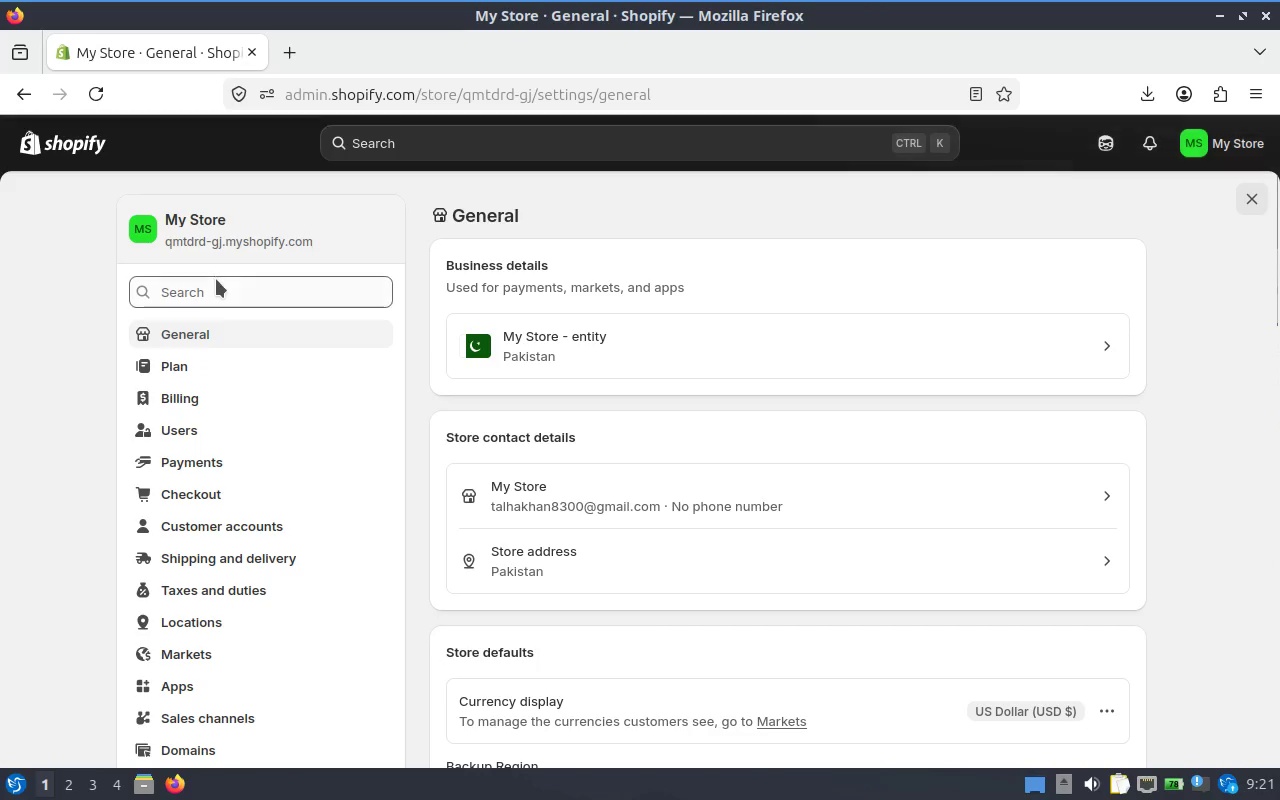 
left_click([220, 281])
 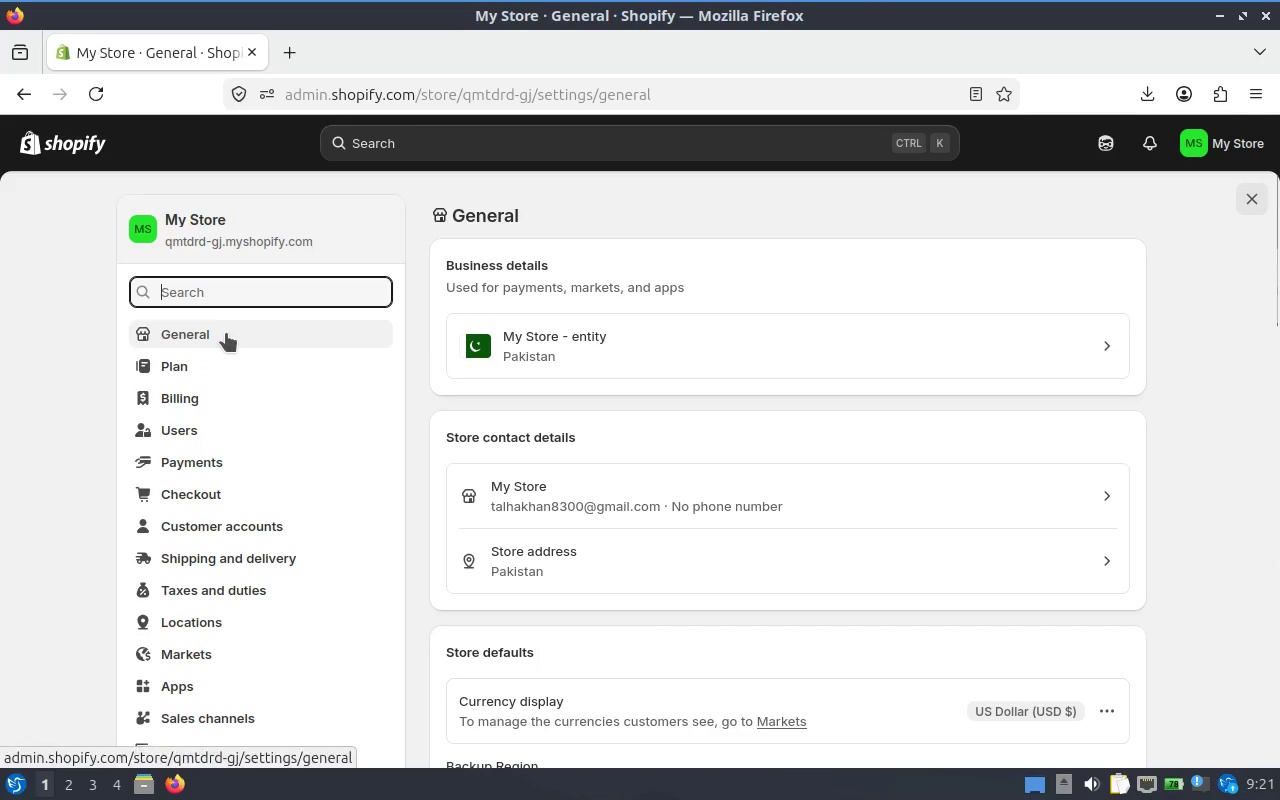 
type(currency)
 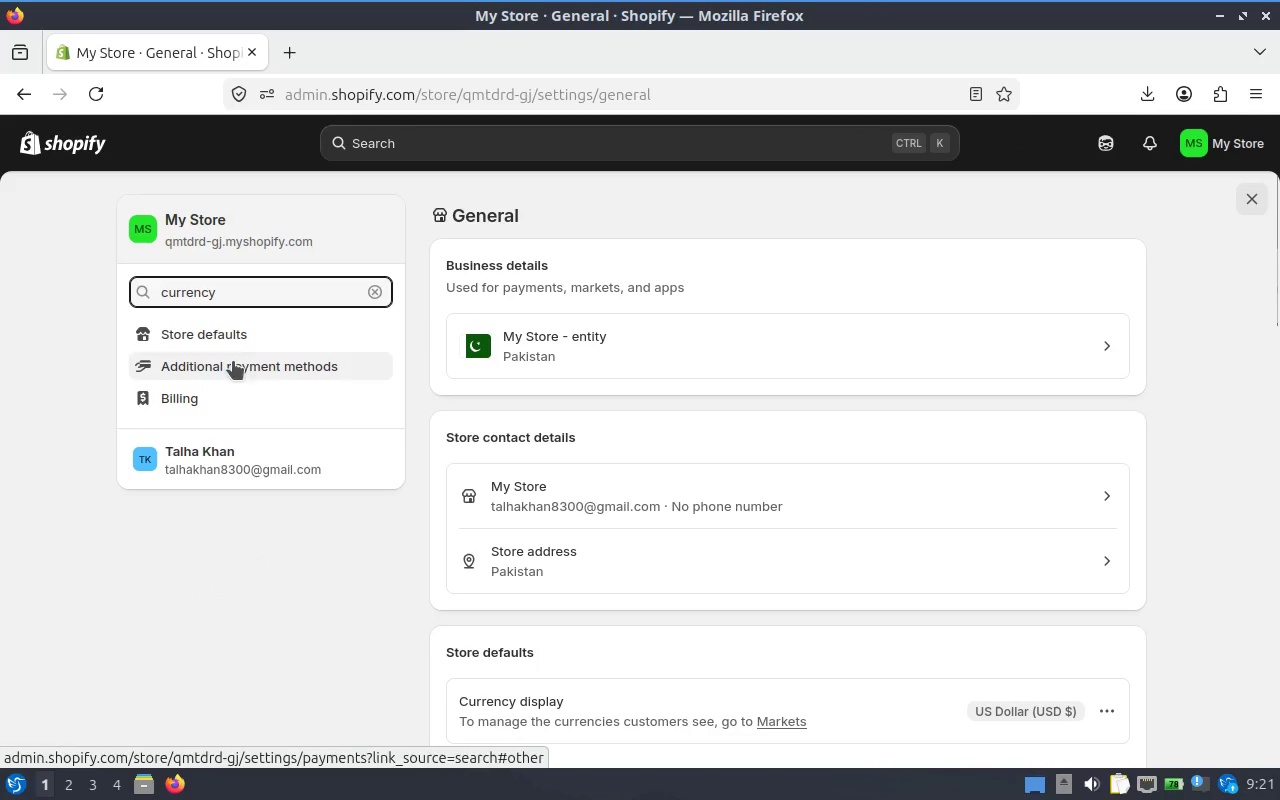 
left_click([285, 332])
 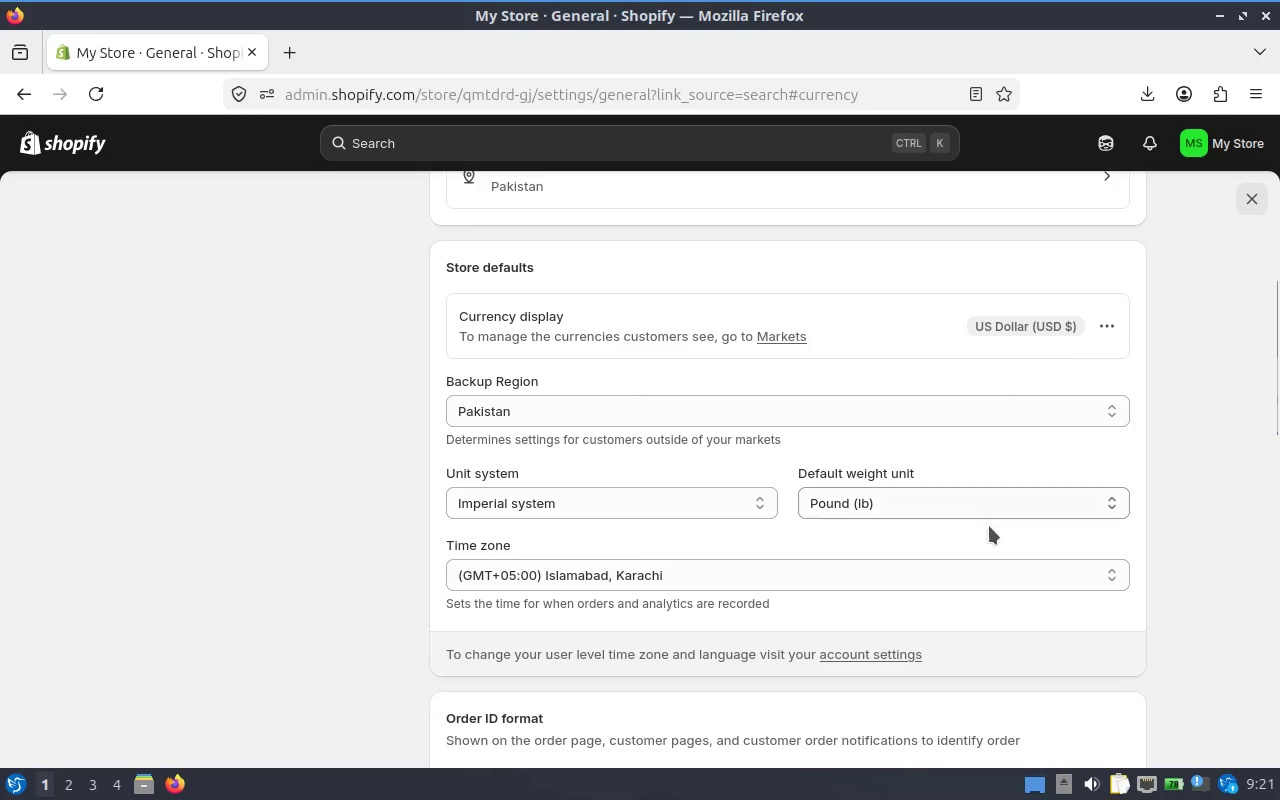 
scroll: coordinate [982, 504], scroll_direction: down, amount: 7.0
 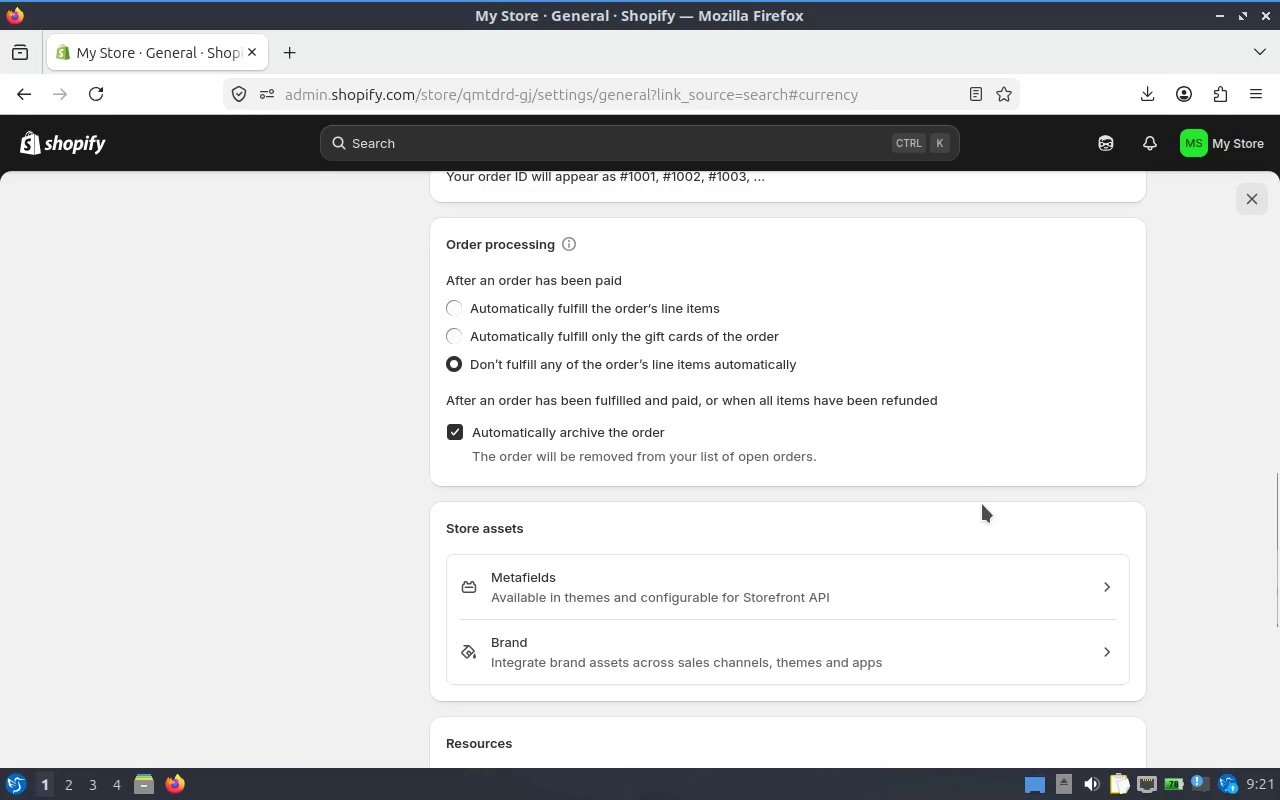 
scroll: coordinate [996, 491], scroll_direction: up, amount: 8.0
 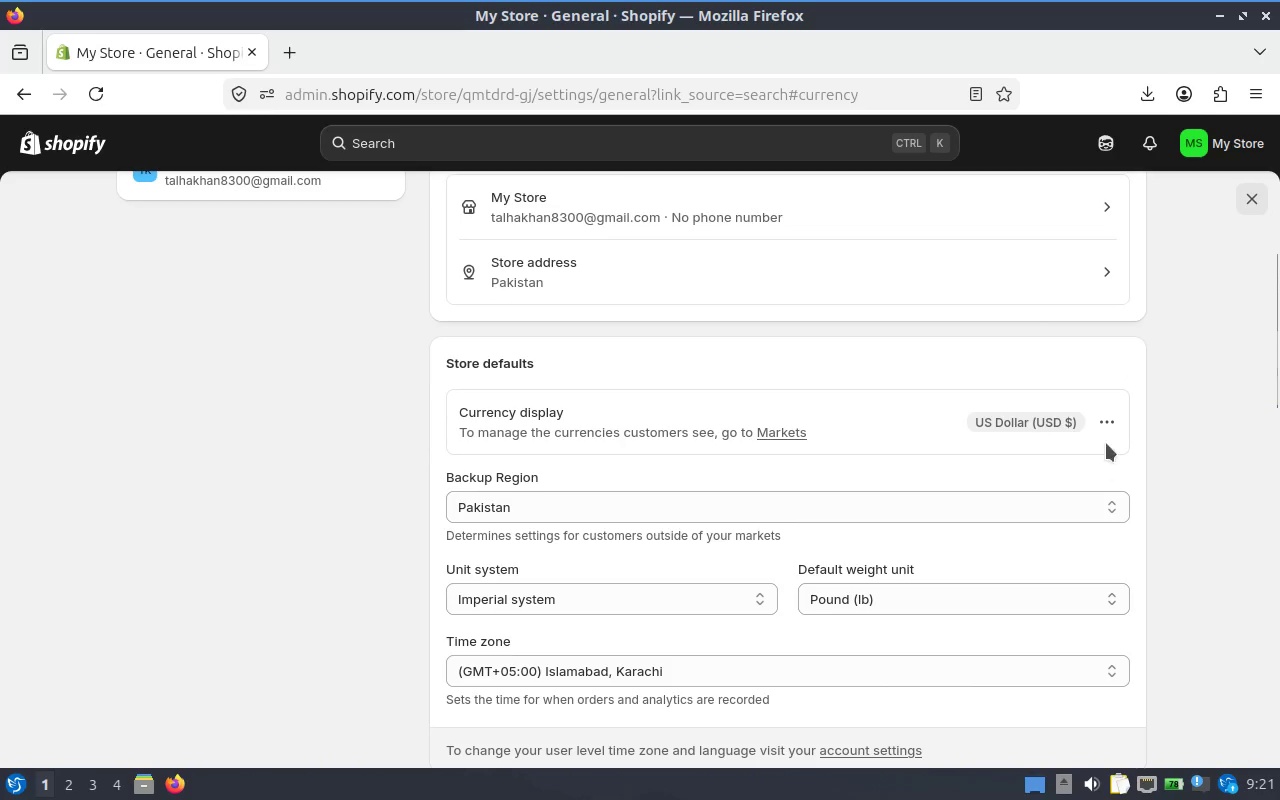 
left_click([1106, 420])
 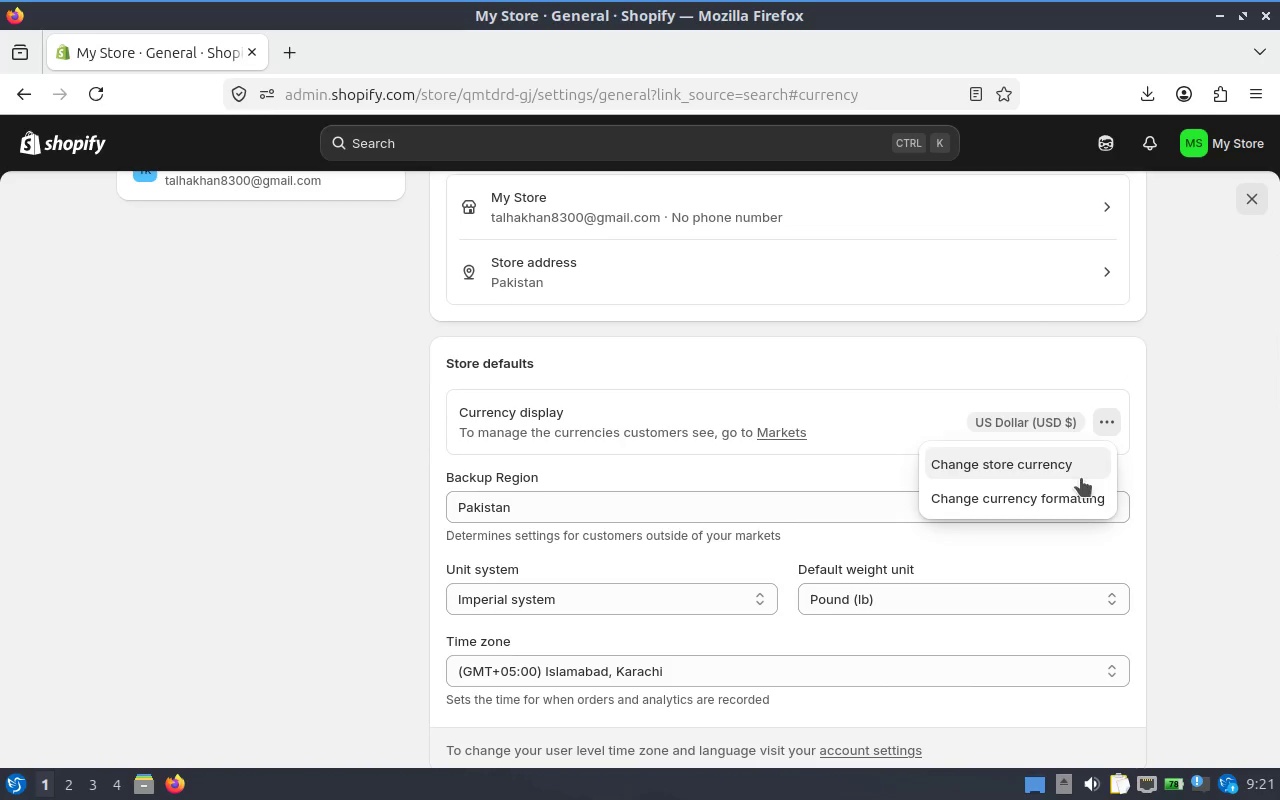 
left_click([1081, 503])
 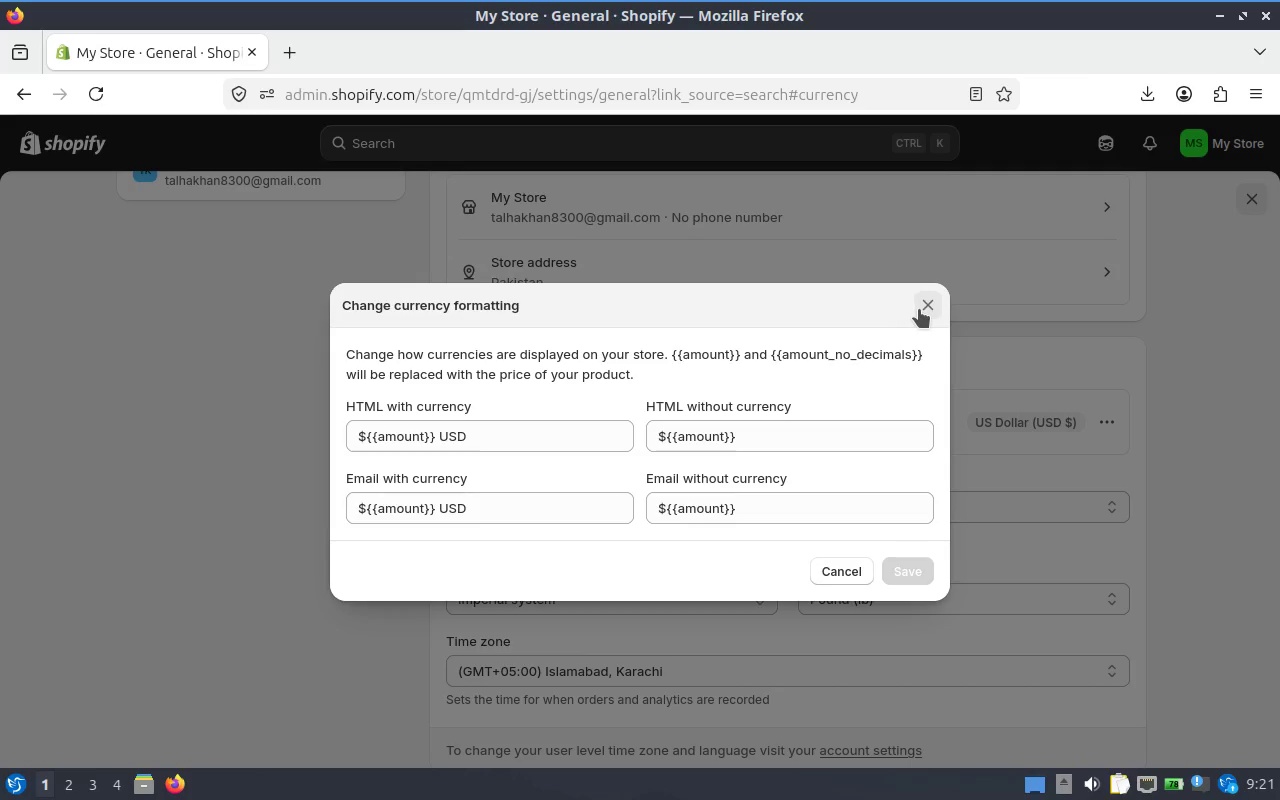 
left_click([924, 309])
 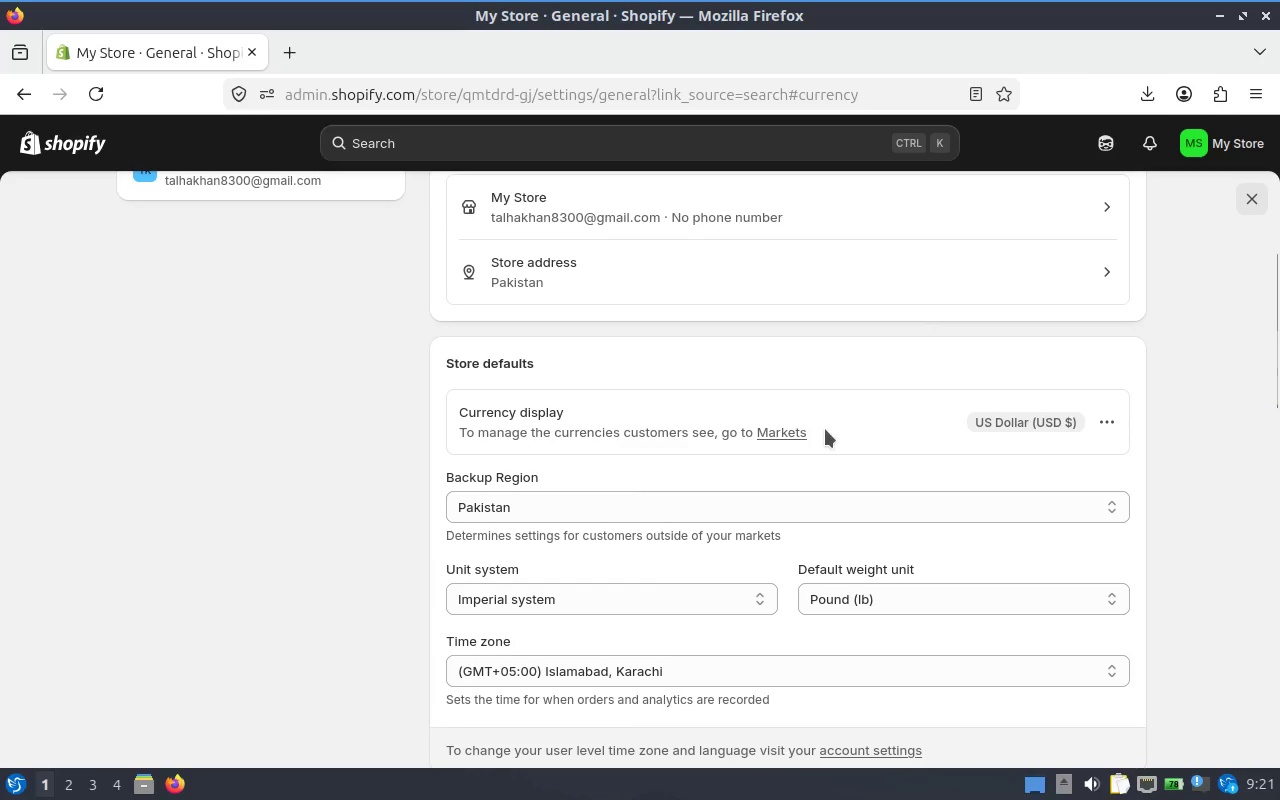 
left_click([775, 433])
 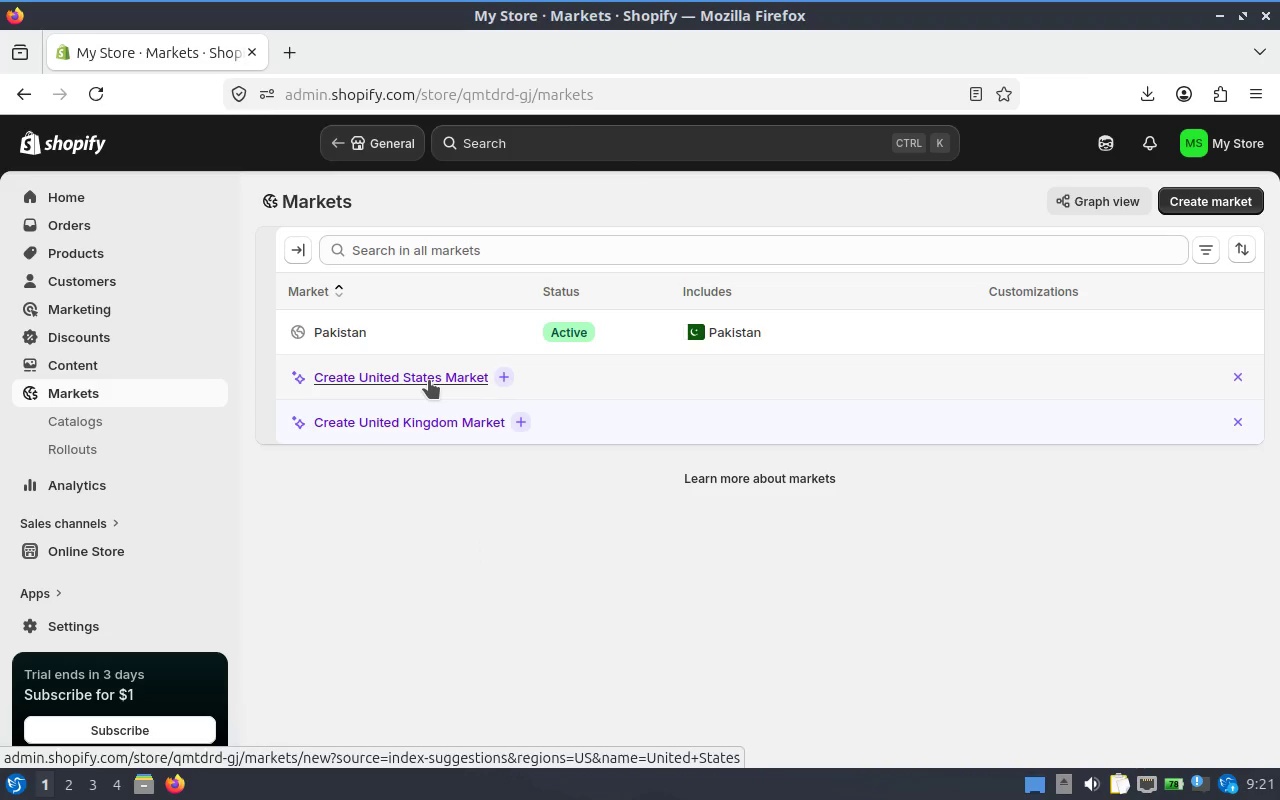 
wait(18.02)
 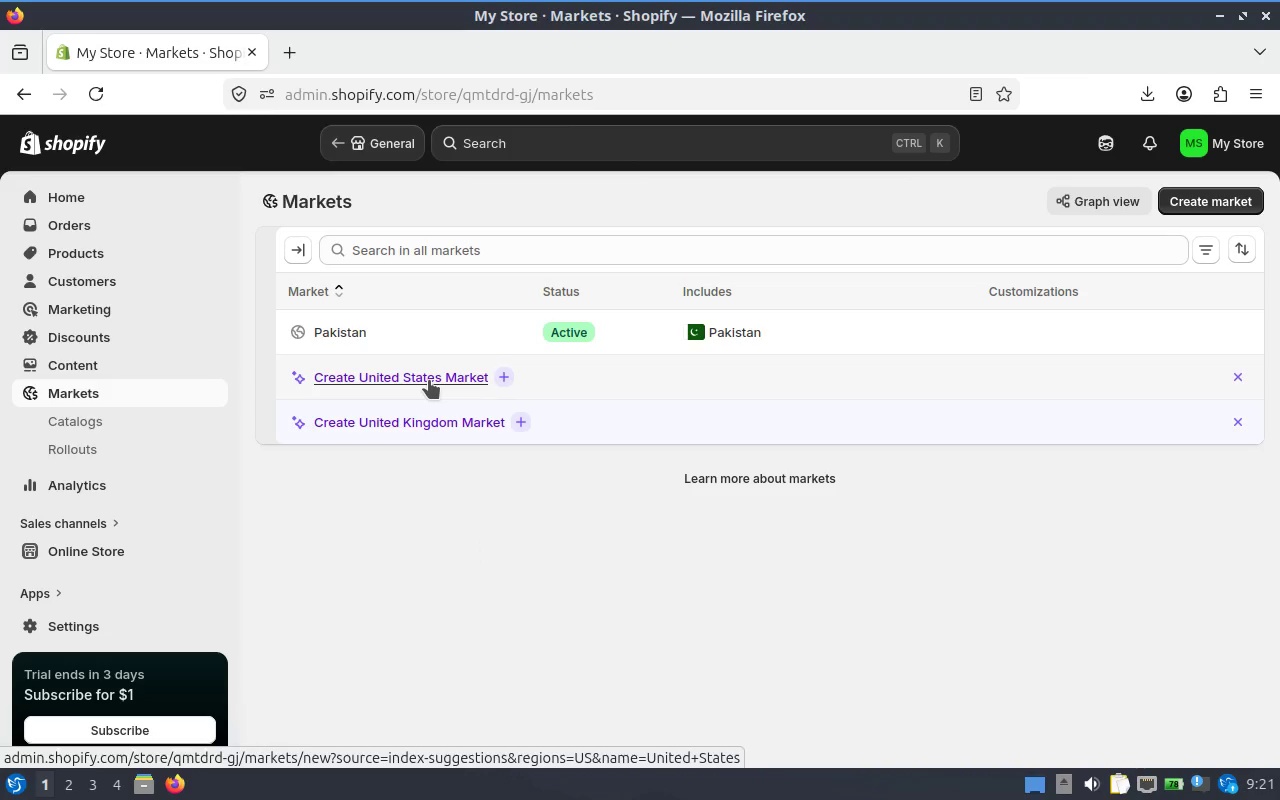 
left_click([458, 376])
 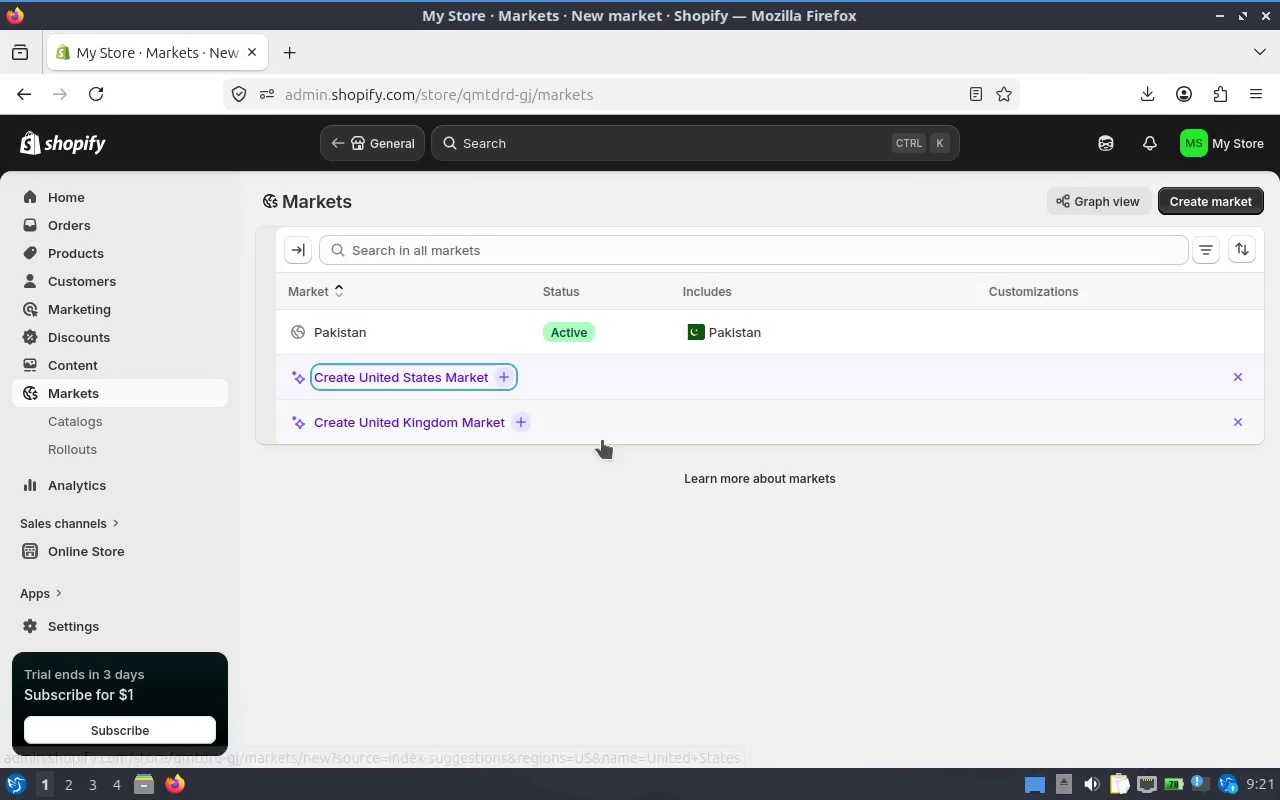 
mouse_move([669, 418])
 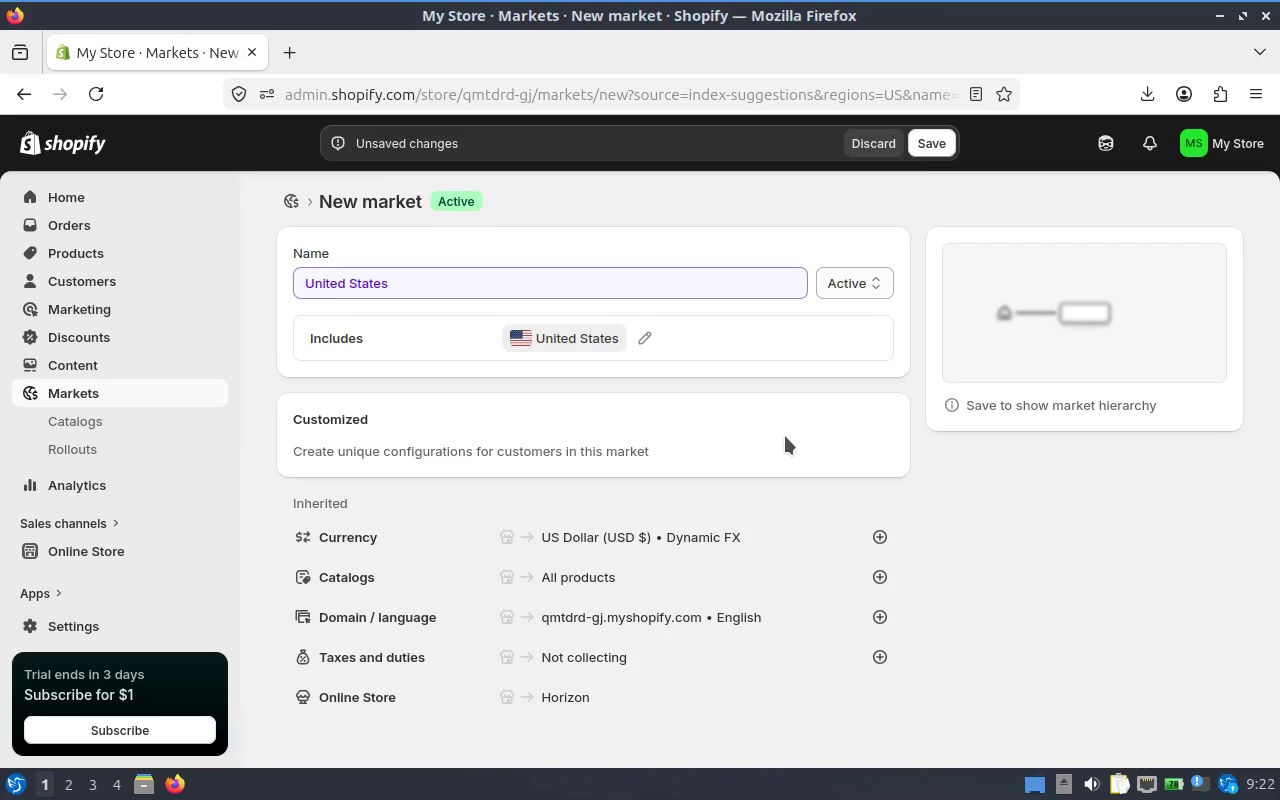 
scroll: coordinate [785, 436], scroll_direction: down, amount: 1.0
 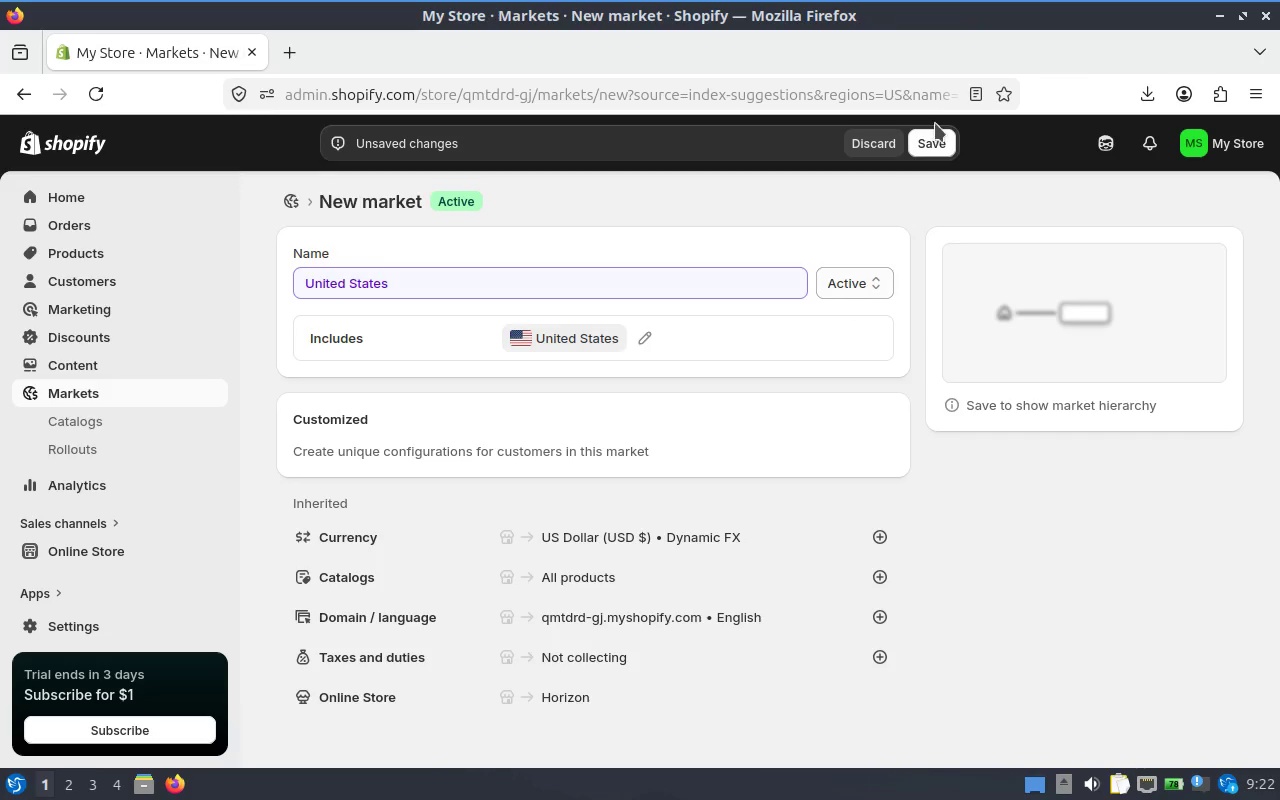 
left_click([930, 136])
 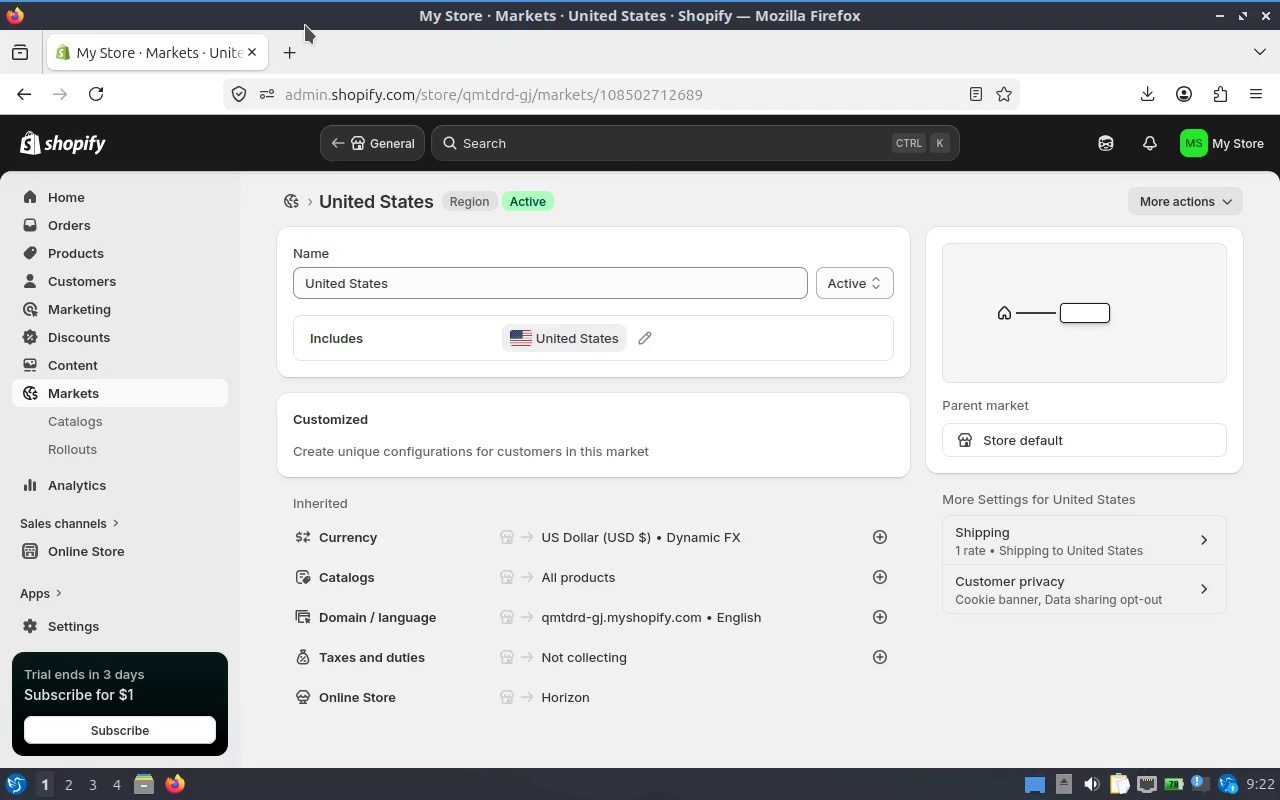 
wait(14.98)
 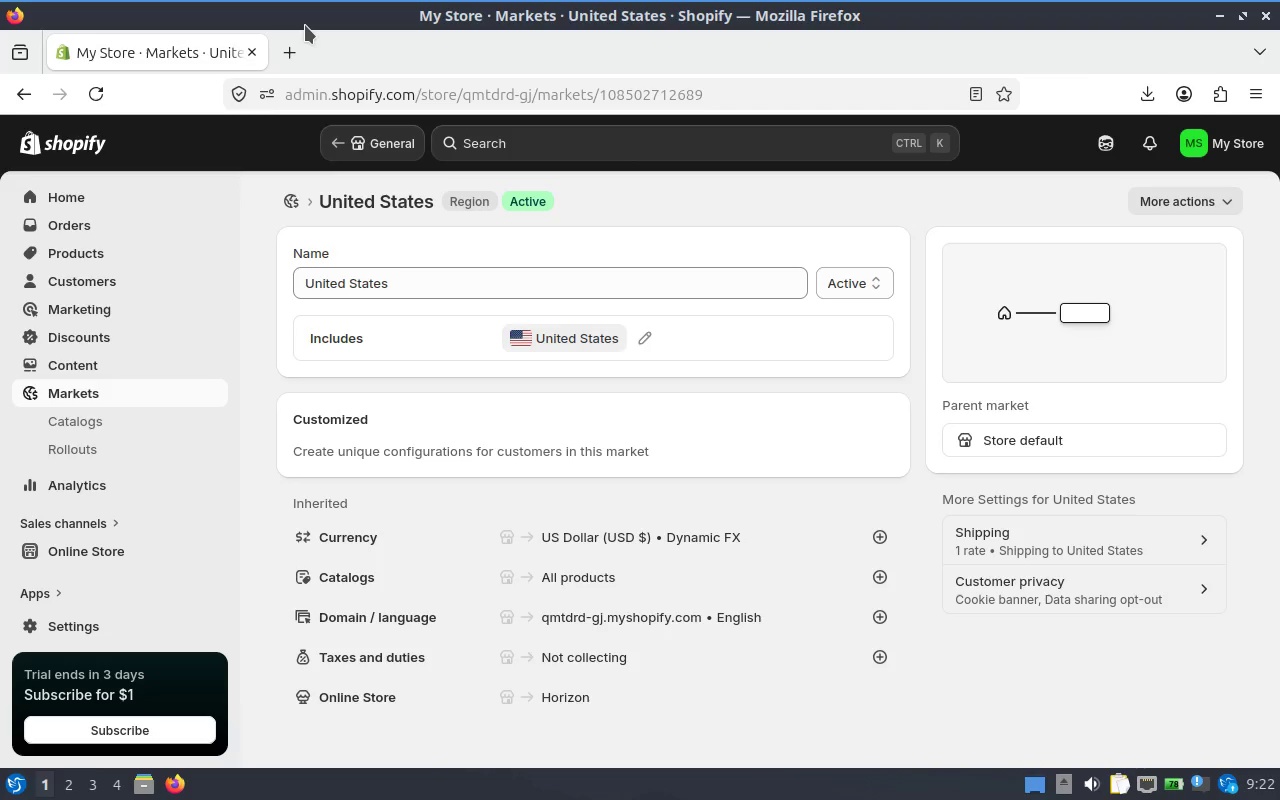 
left_click([87, 396])
 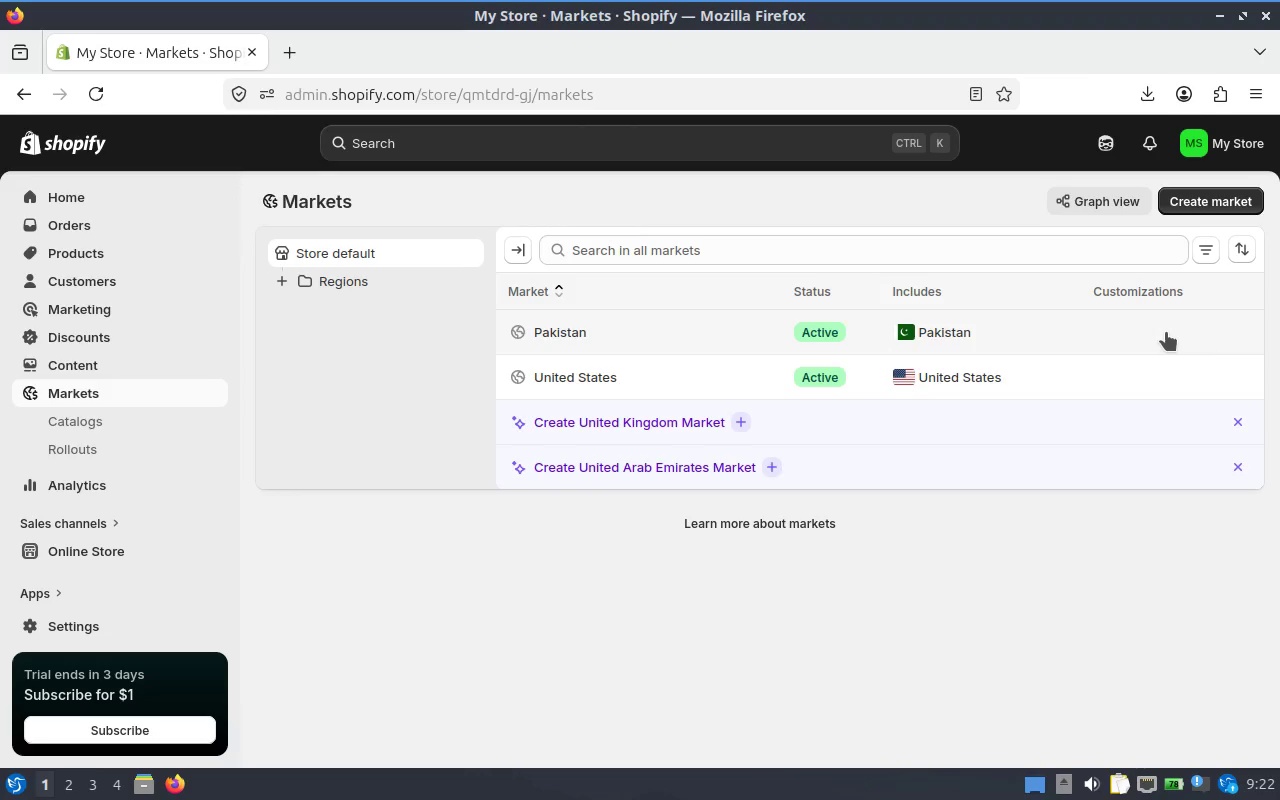 
wait(5.99)
 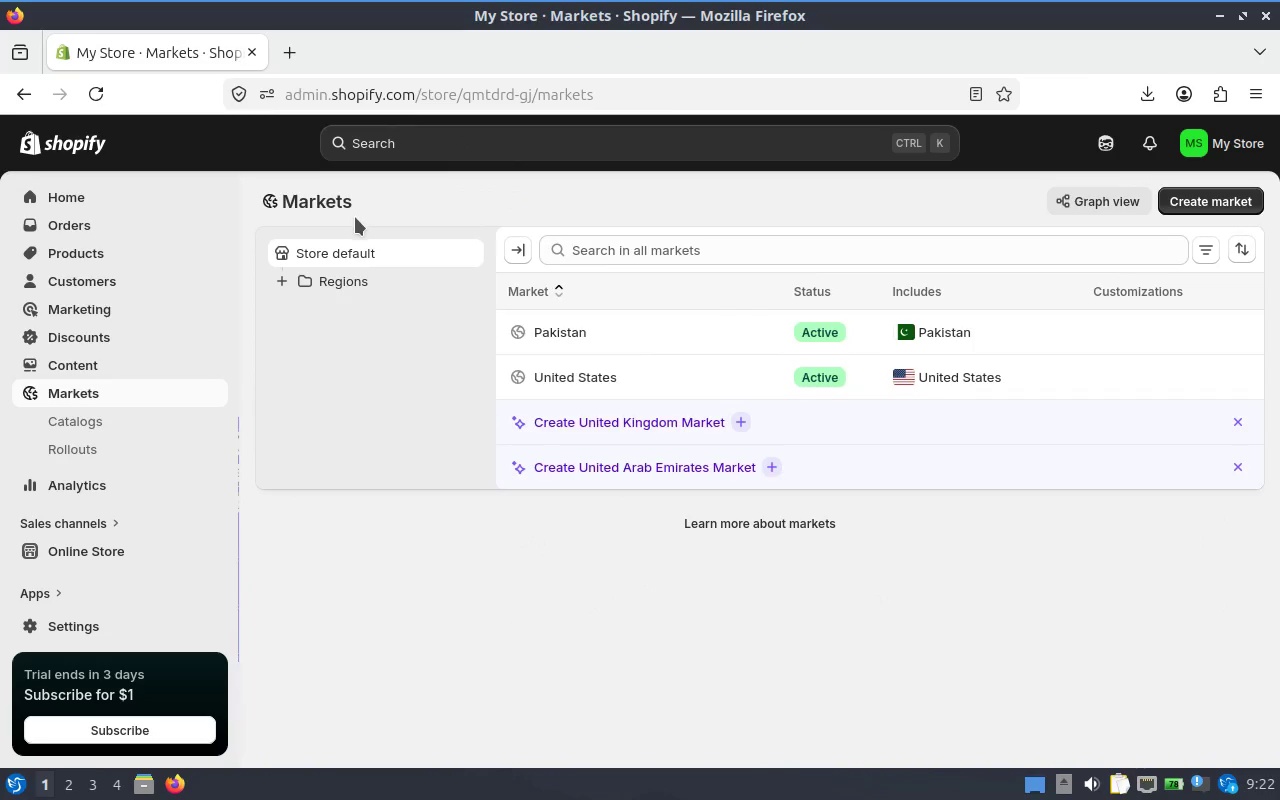 
left_click([1103, 333])
 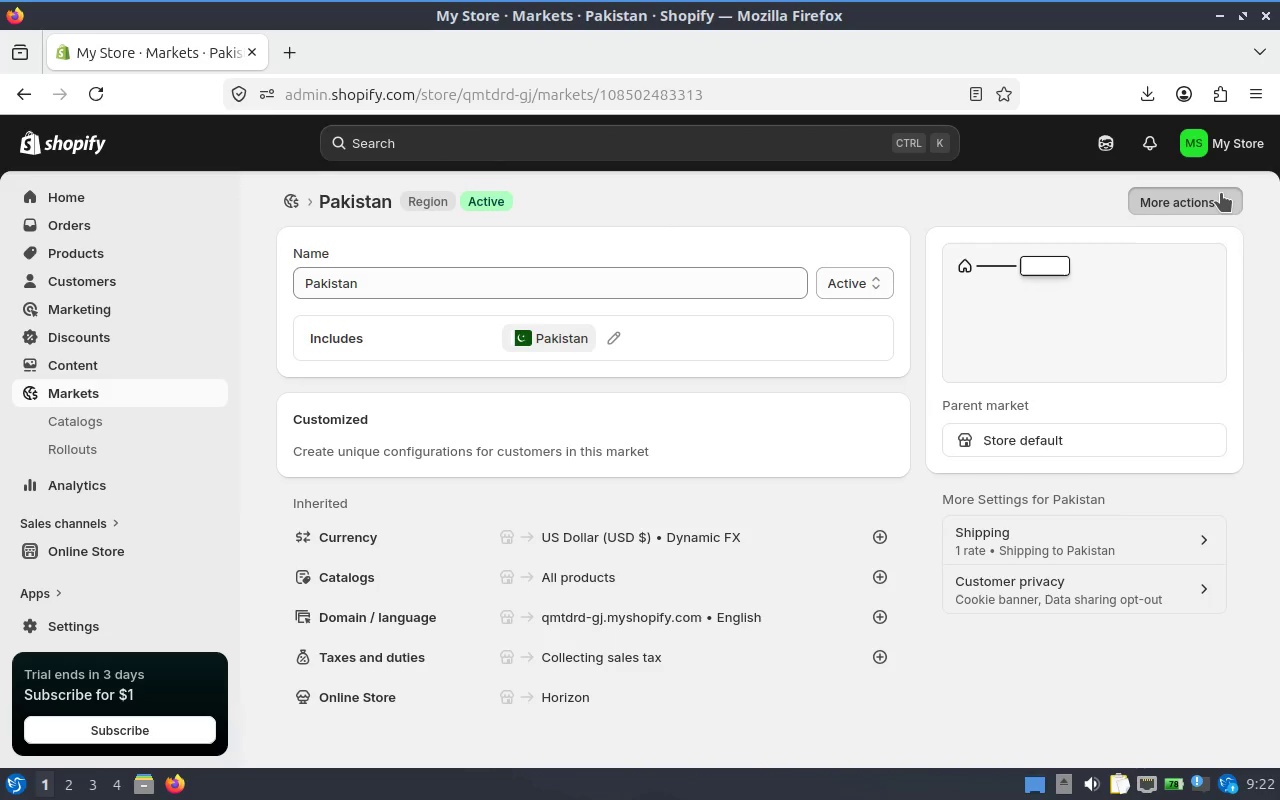 
left_click([1210, 289])
 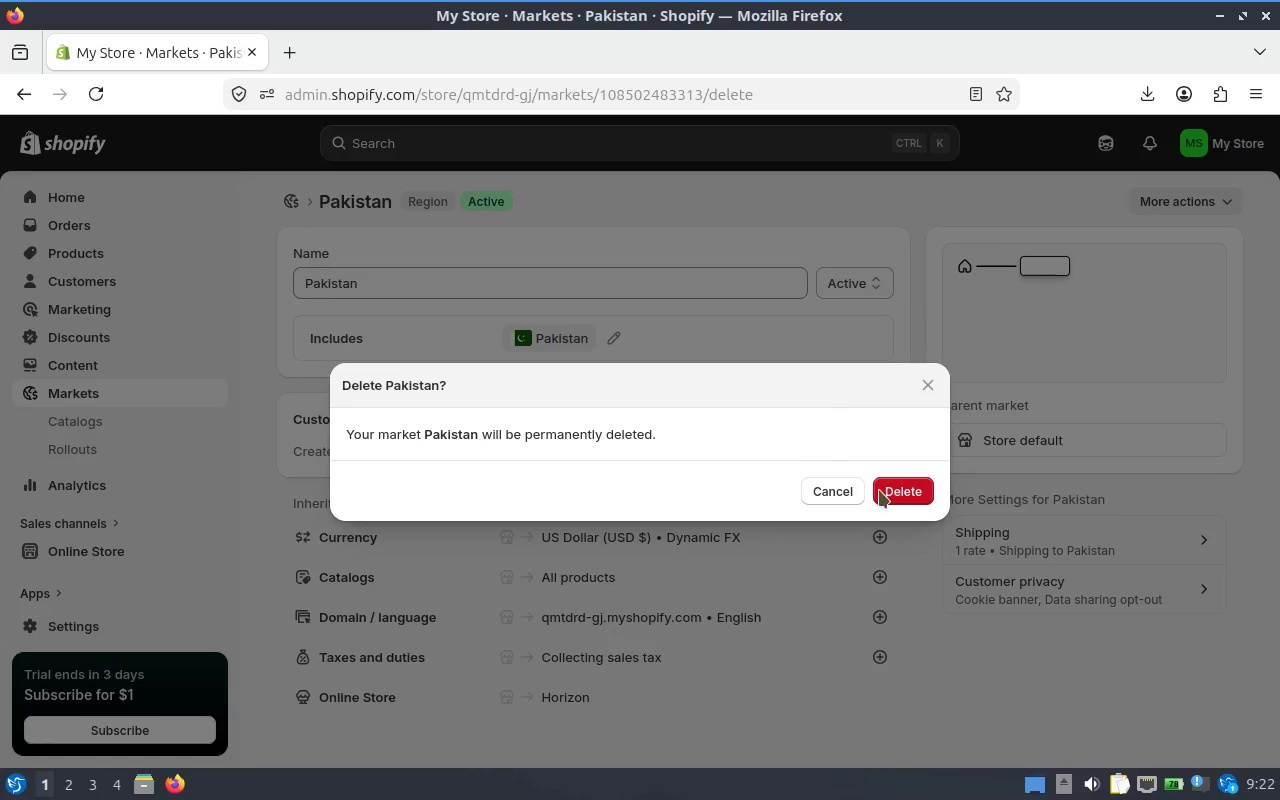 
left_click([907, 496])
 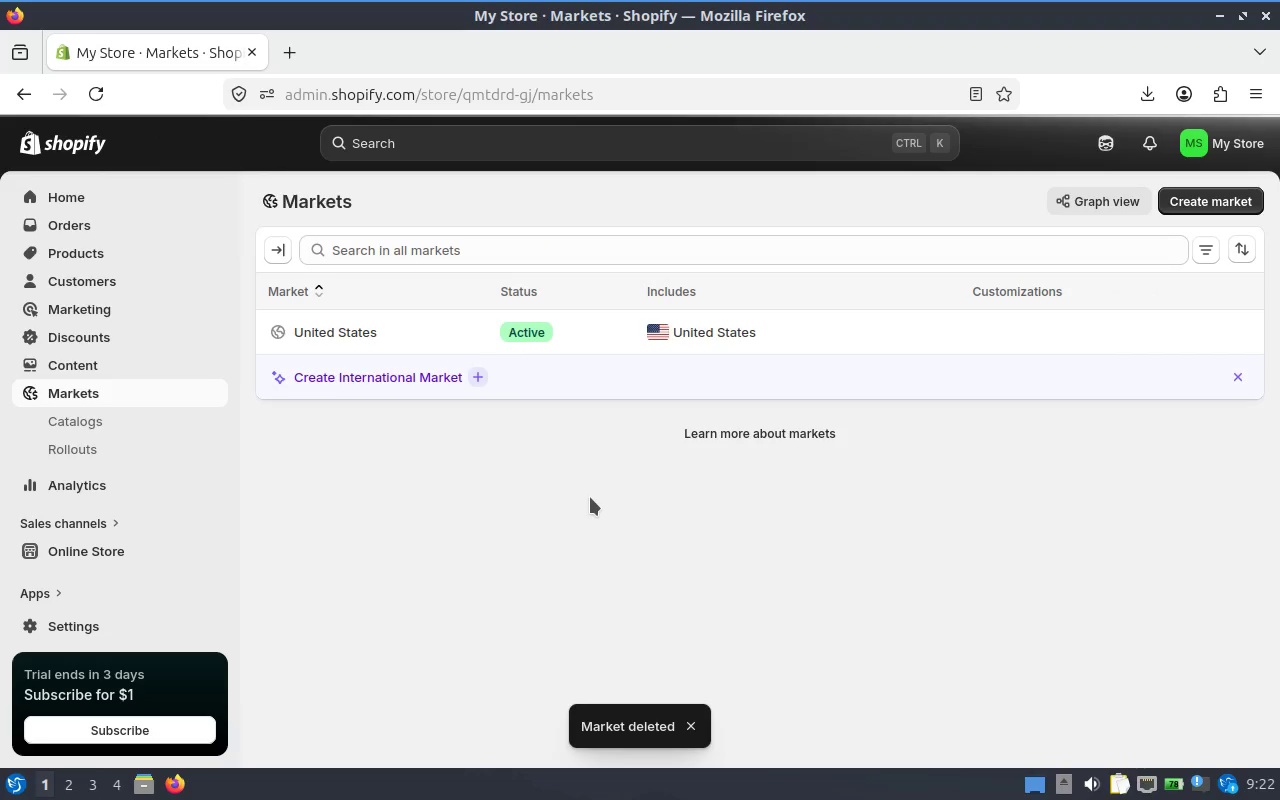 
left_click([107, 244])
 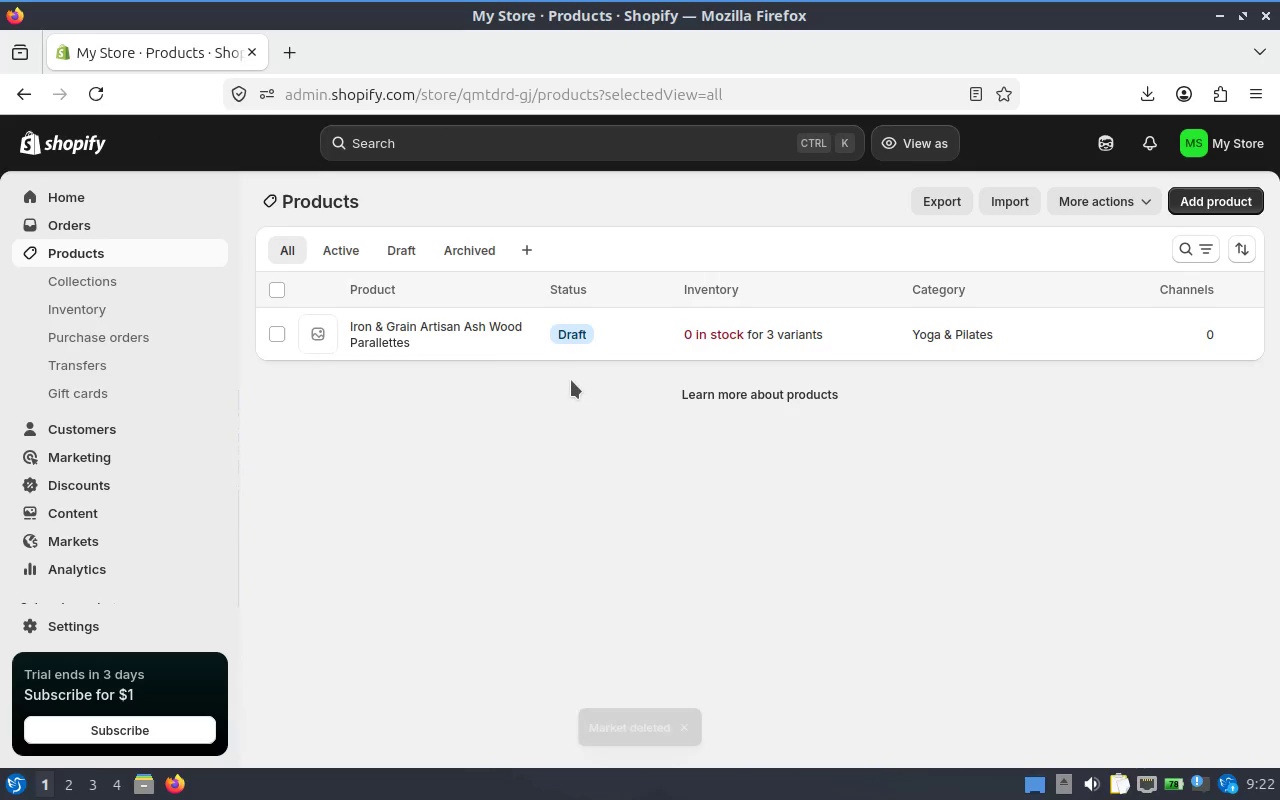 
left_click([435, 323])
 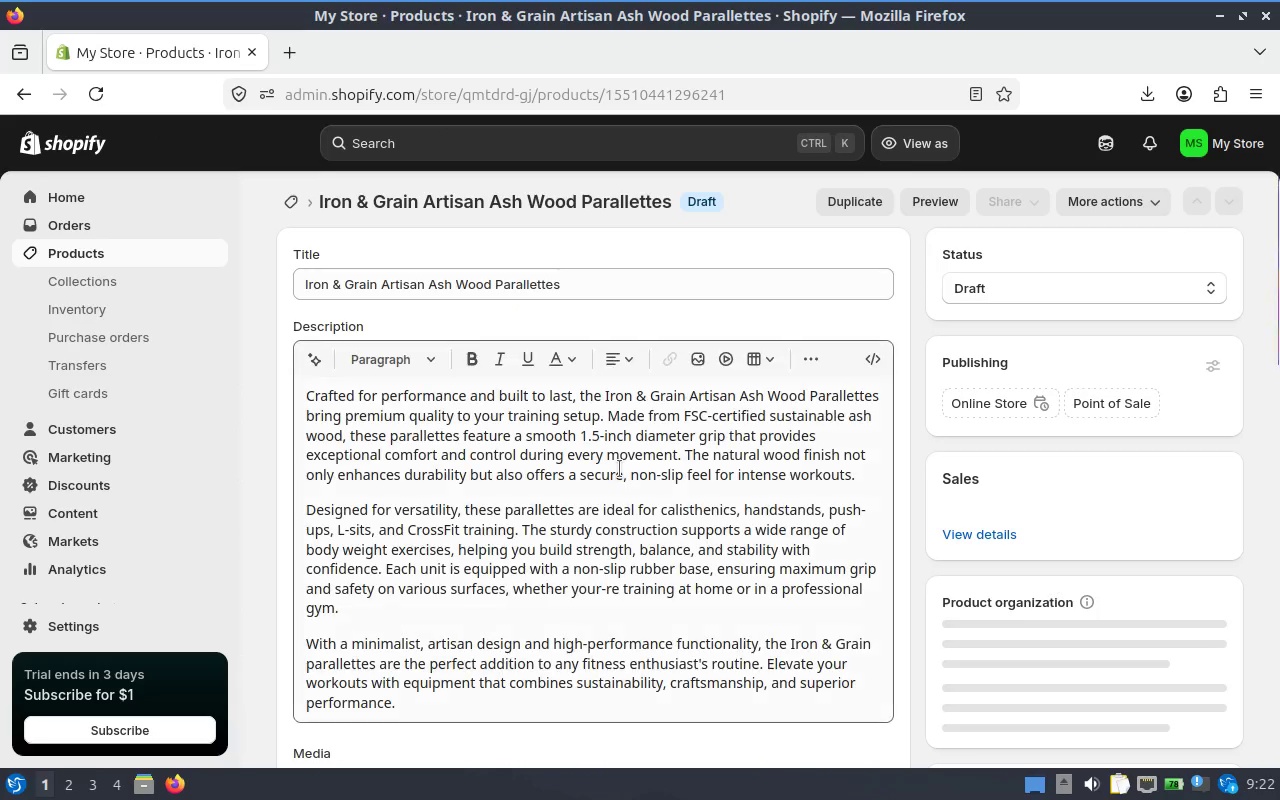 
scroll: coordinate [925, 458], scroll_direction: down, amount: 10.0
 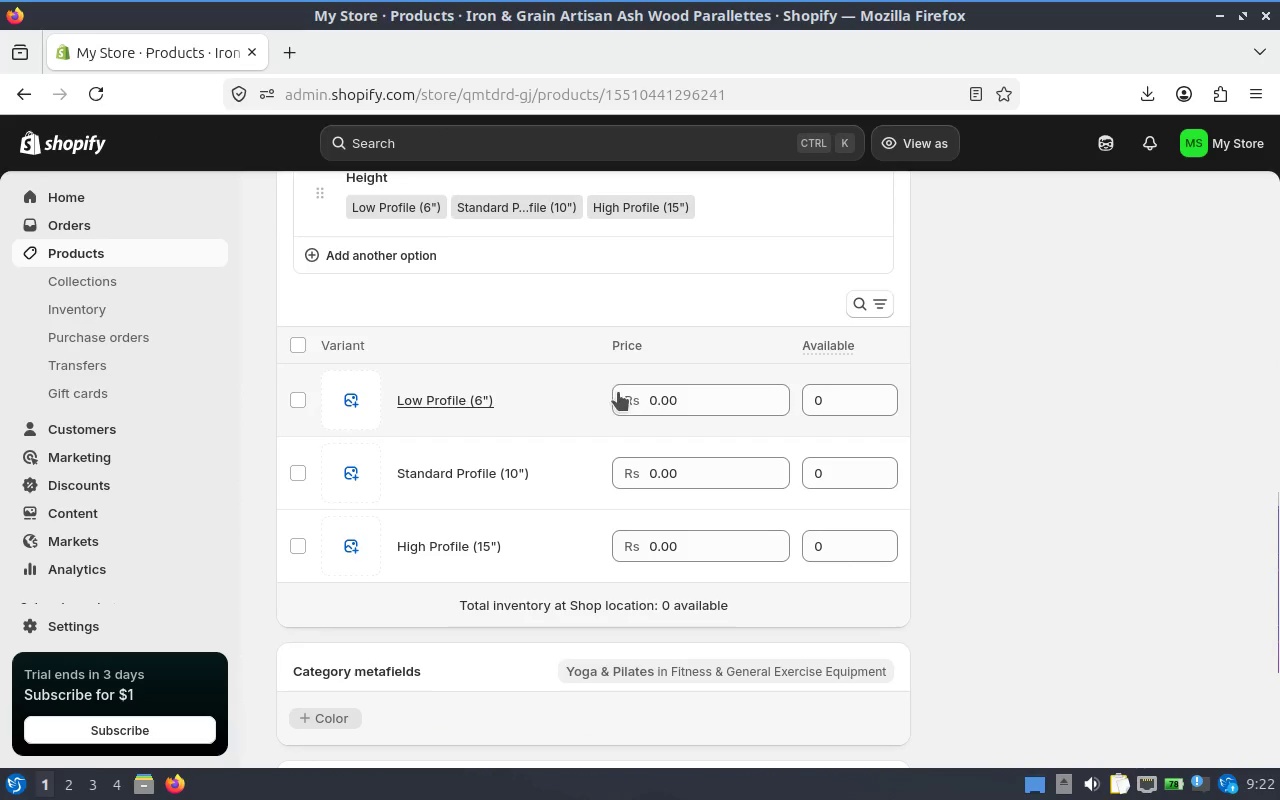 
left_click([649, 398])
 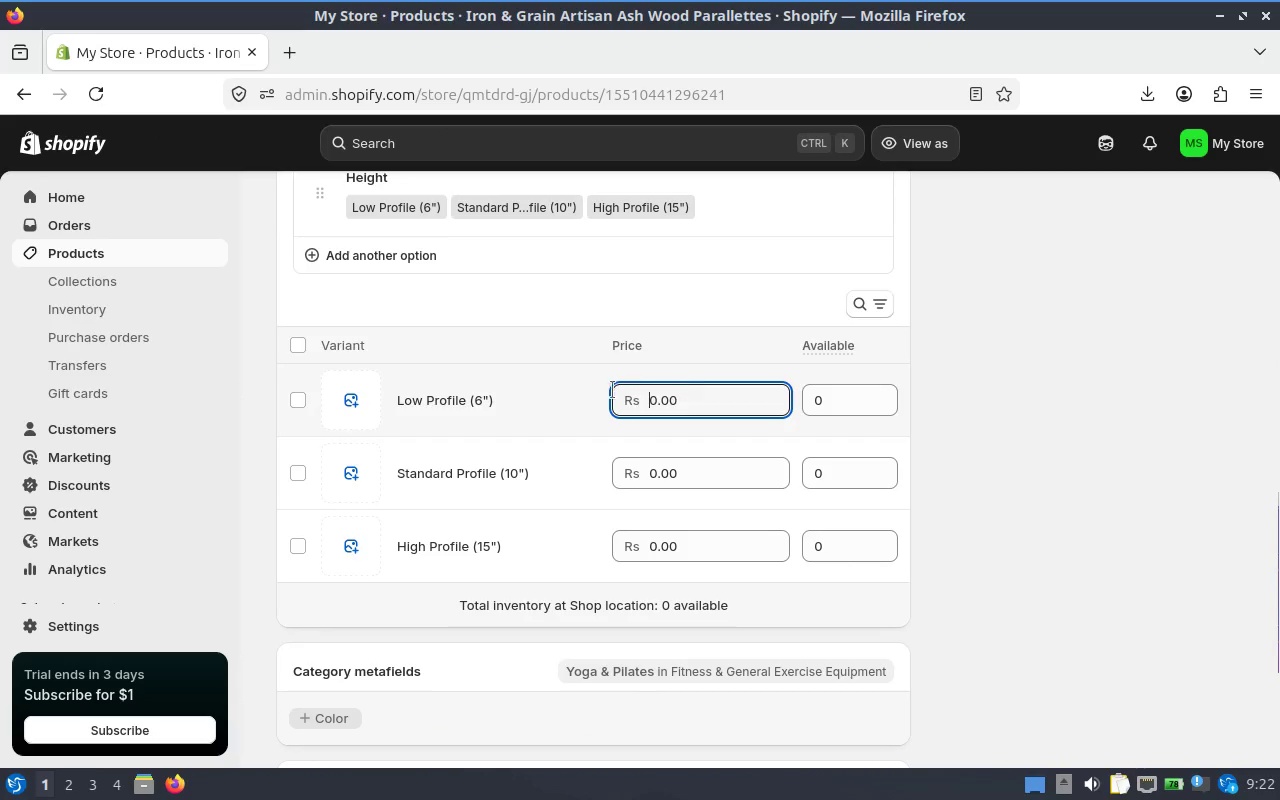 
left_click([611, 390])
 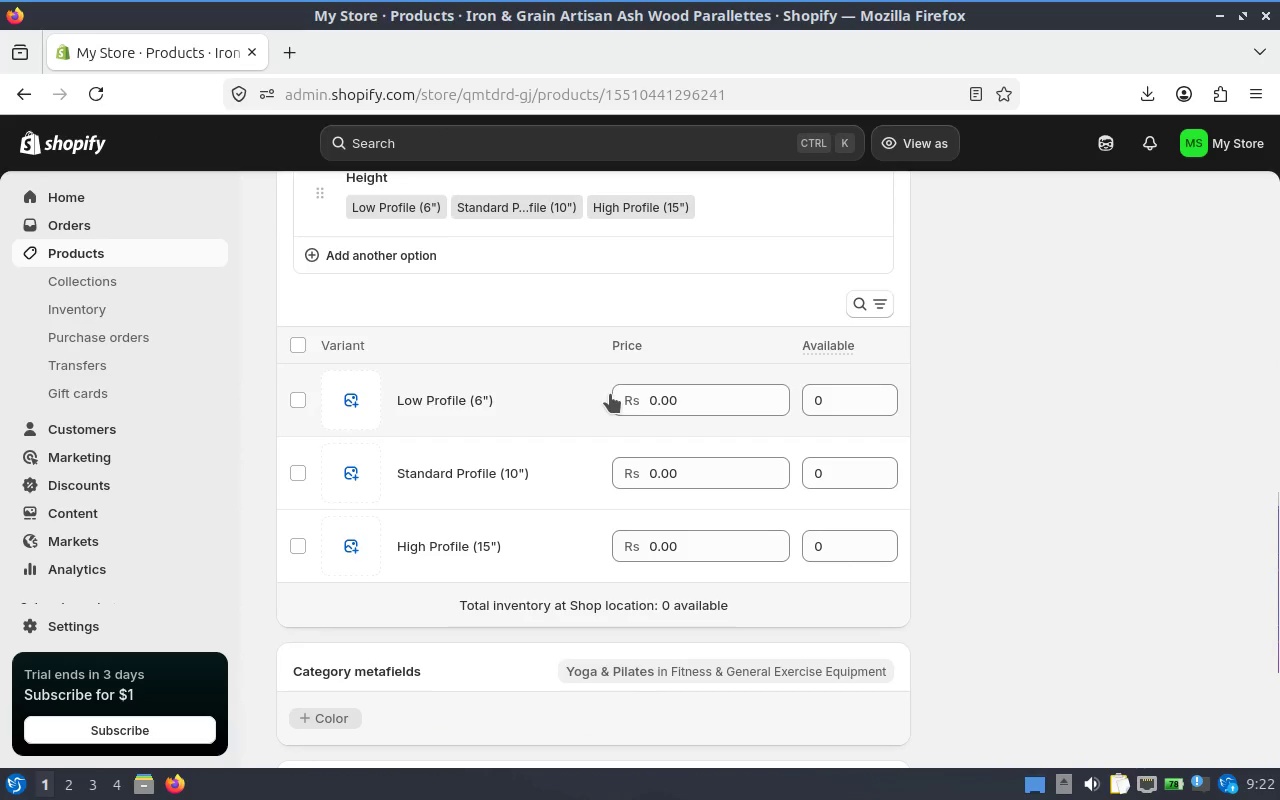 
left_click([603, 394])
 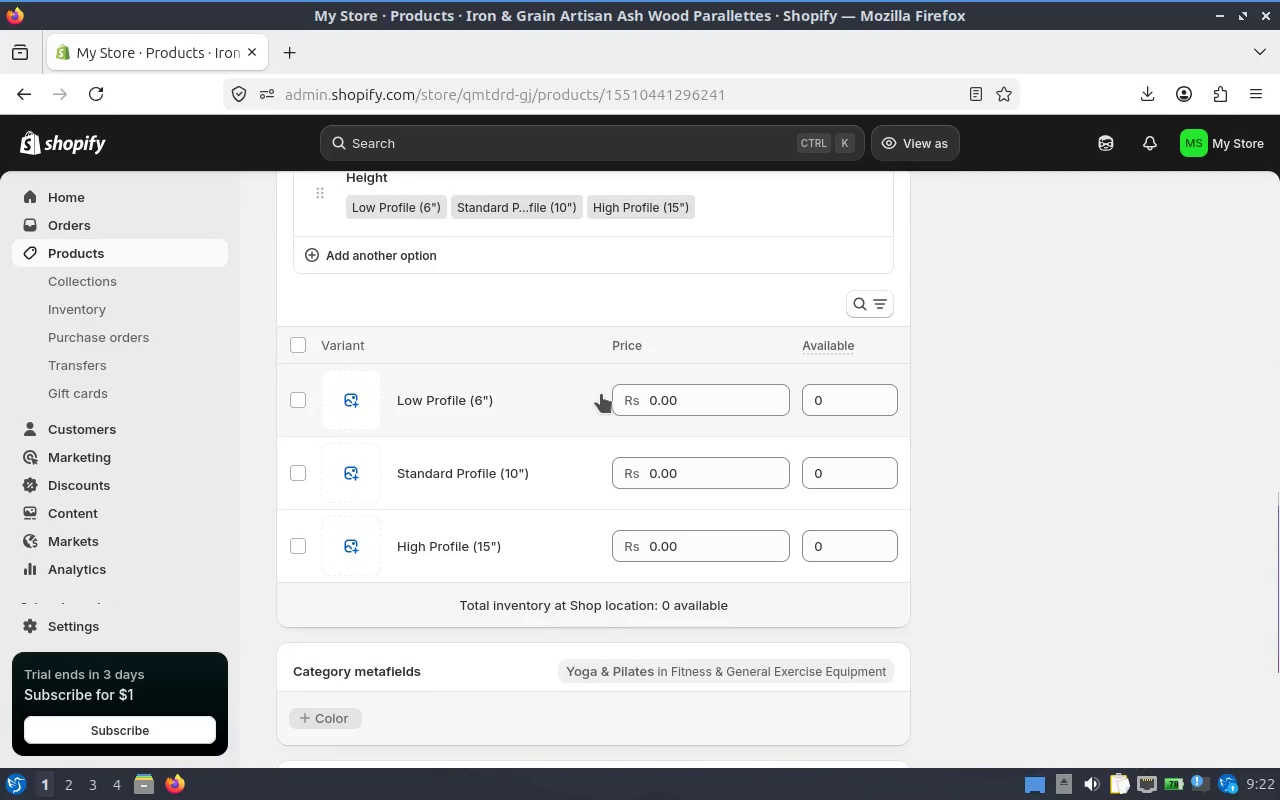 
left_click([601, 394])
 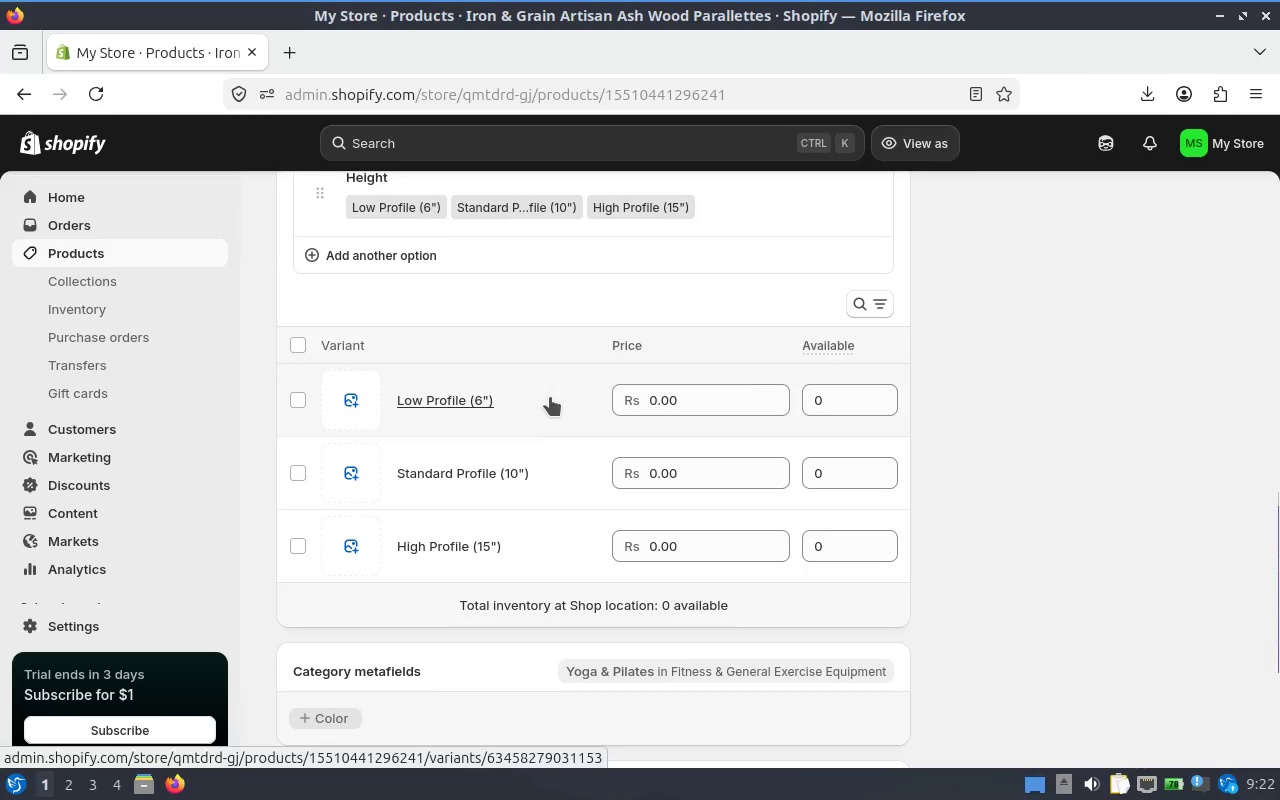 
scroll: coordinate [761, 435], scroll_direction: up, amount: 16.0
 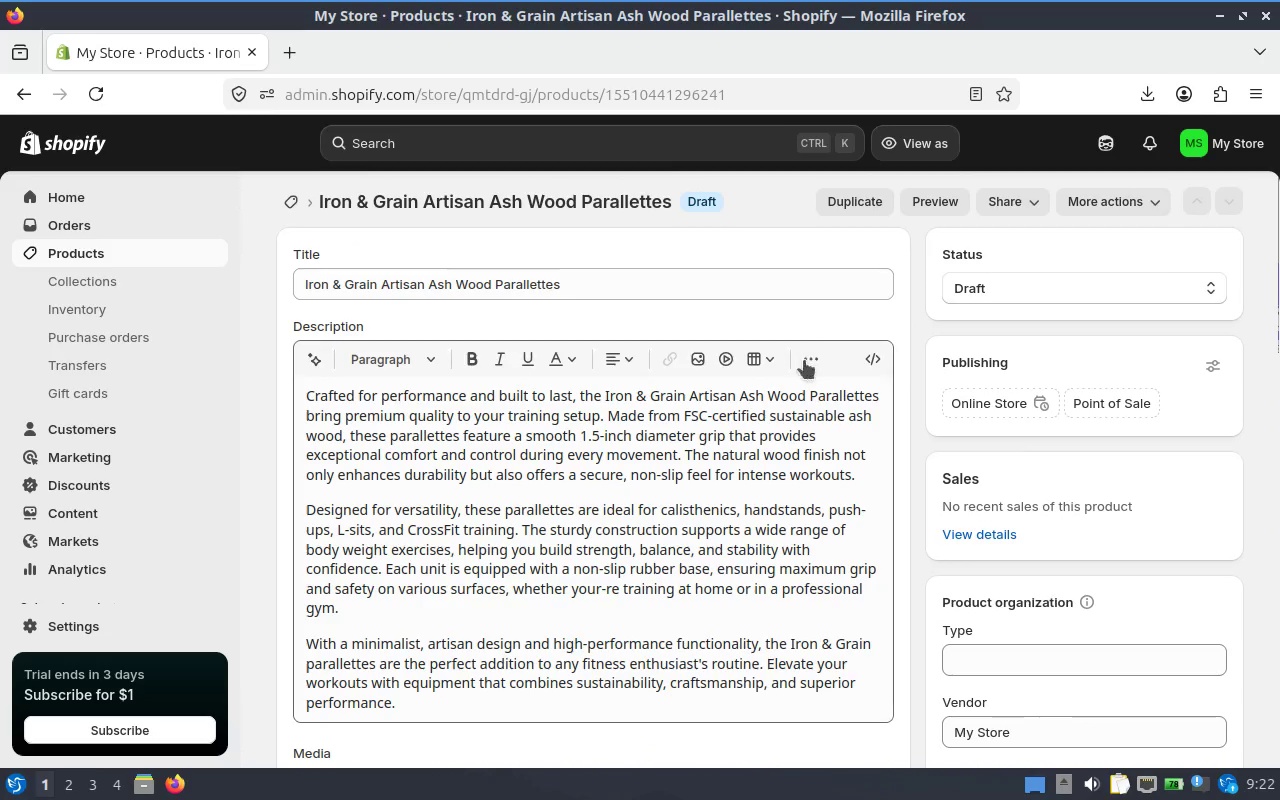 
scroll: coordinate [731, 433], scroll_direction: down, amount: 9.0
 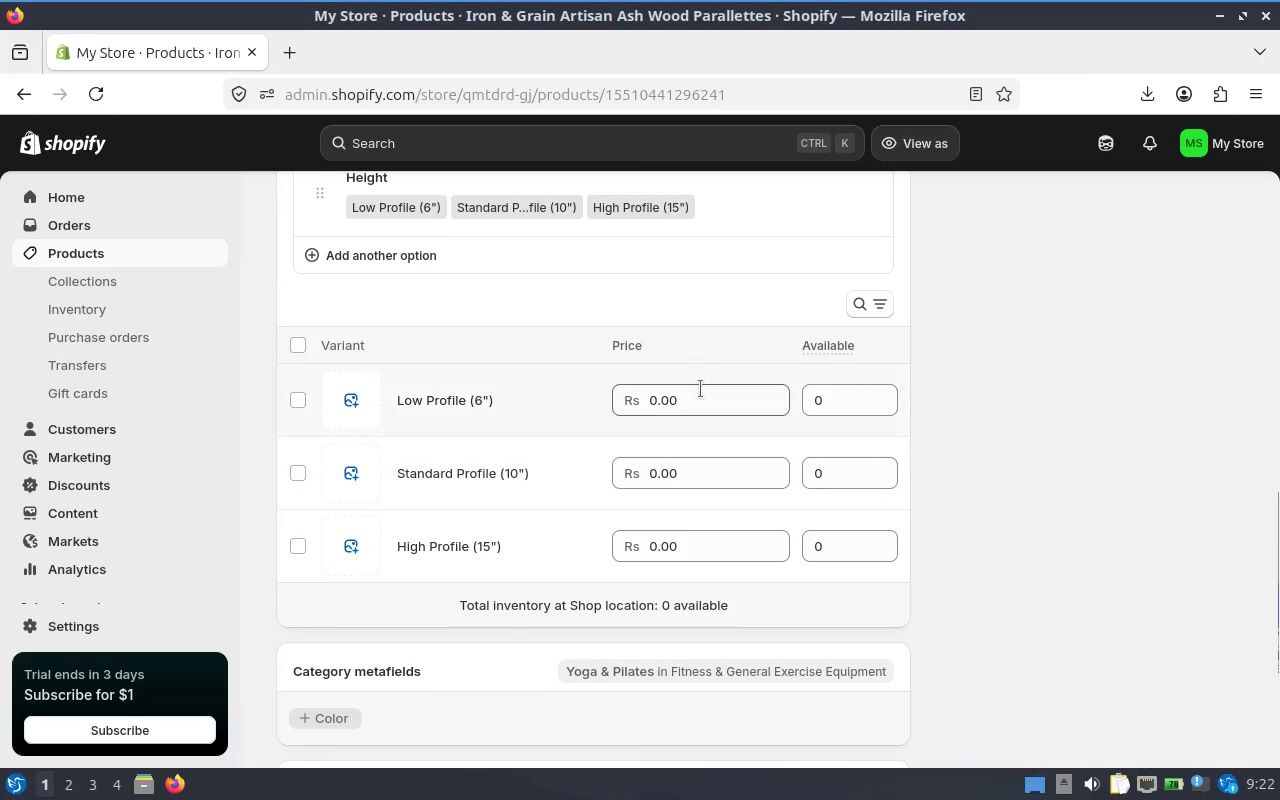 
left_click([703, 388])
 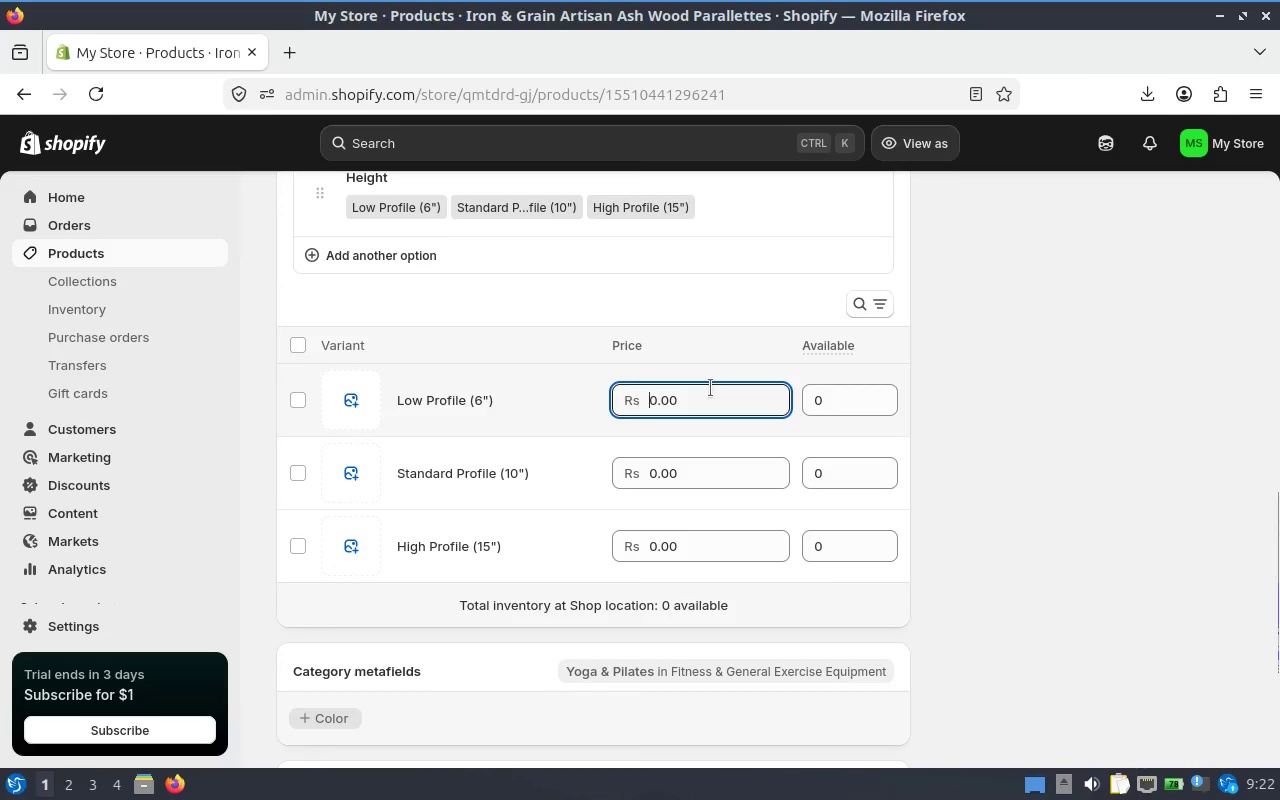 
left_click([710, 388])
 